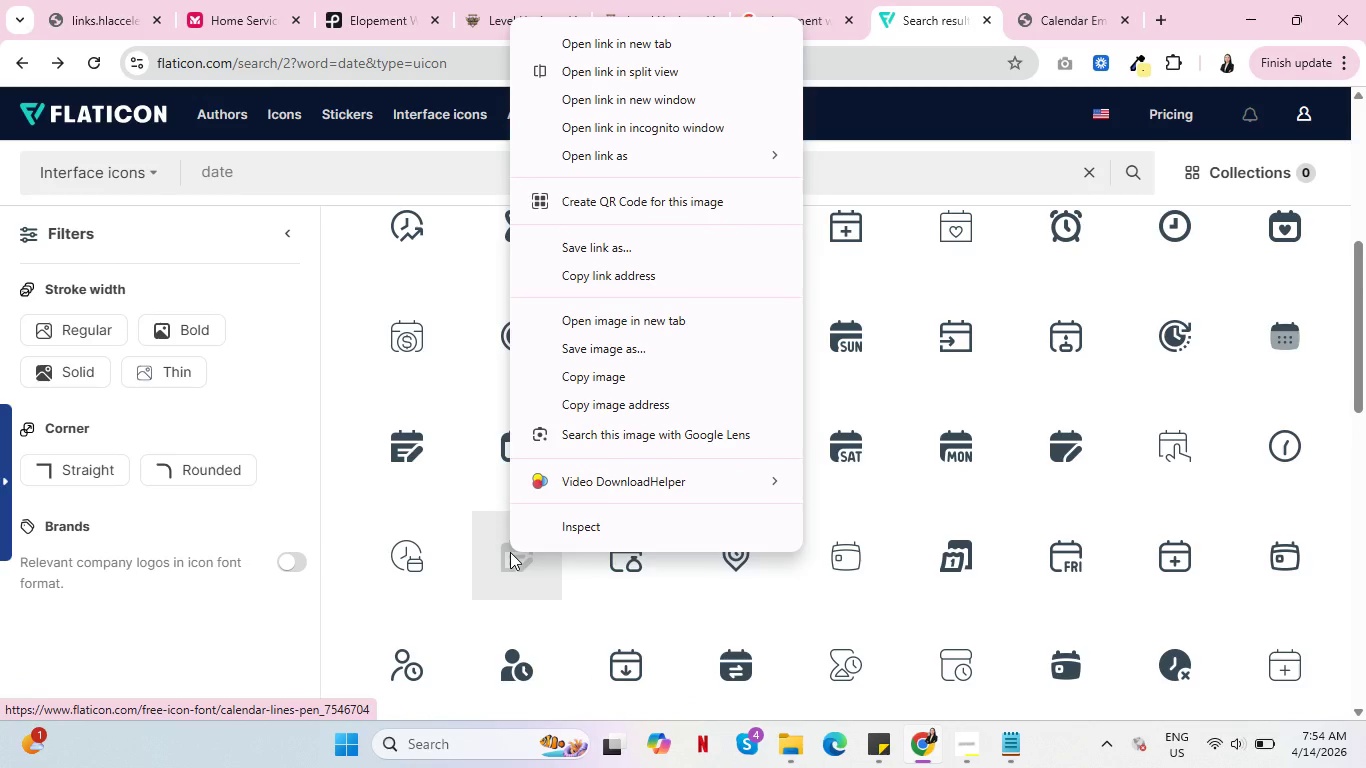 
wait(5.91)
 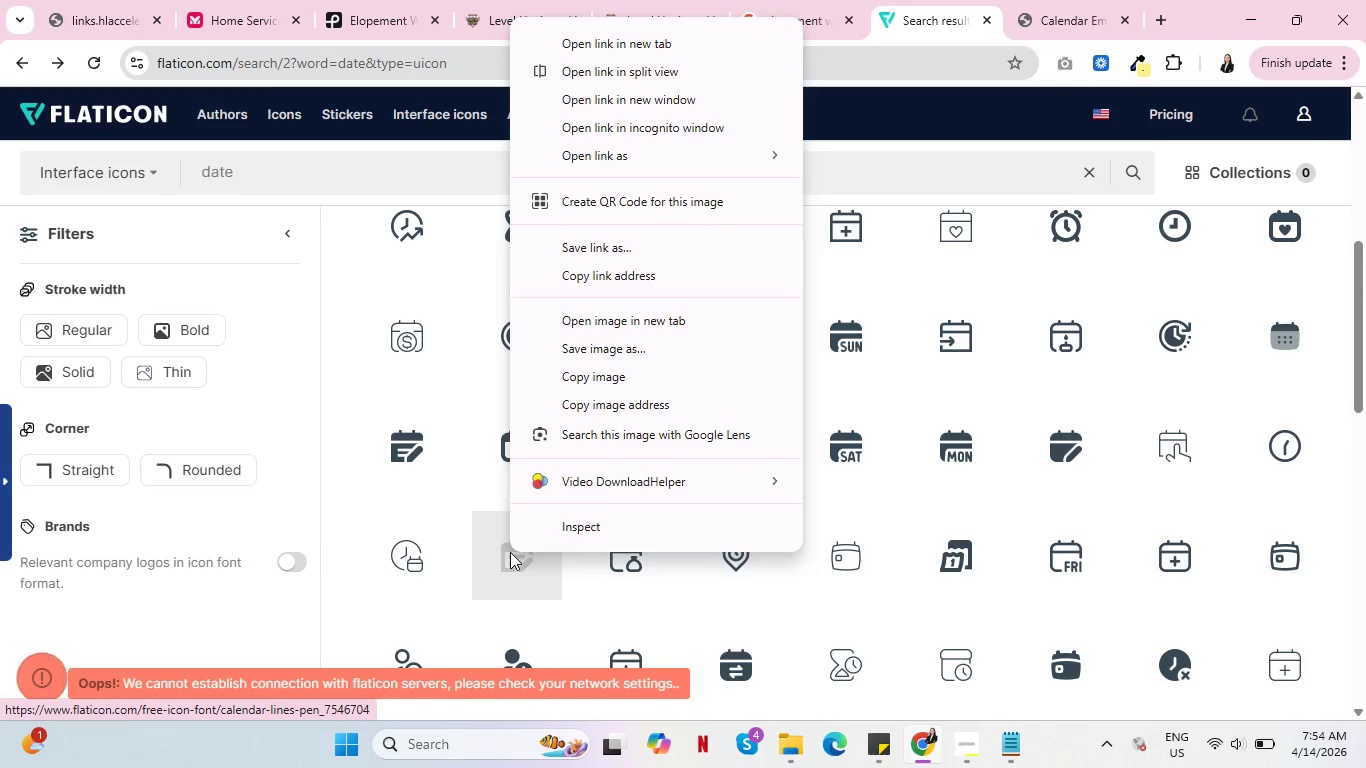 
scroll: coordinate [608, 498], scroll_direction: up, amount: 3.0
 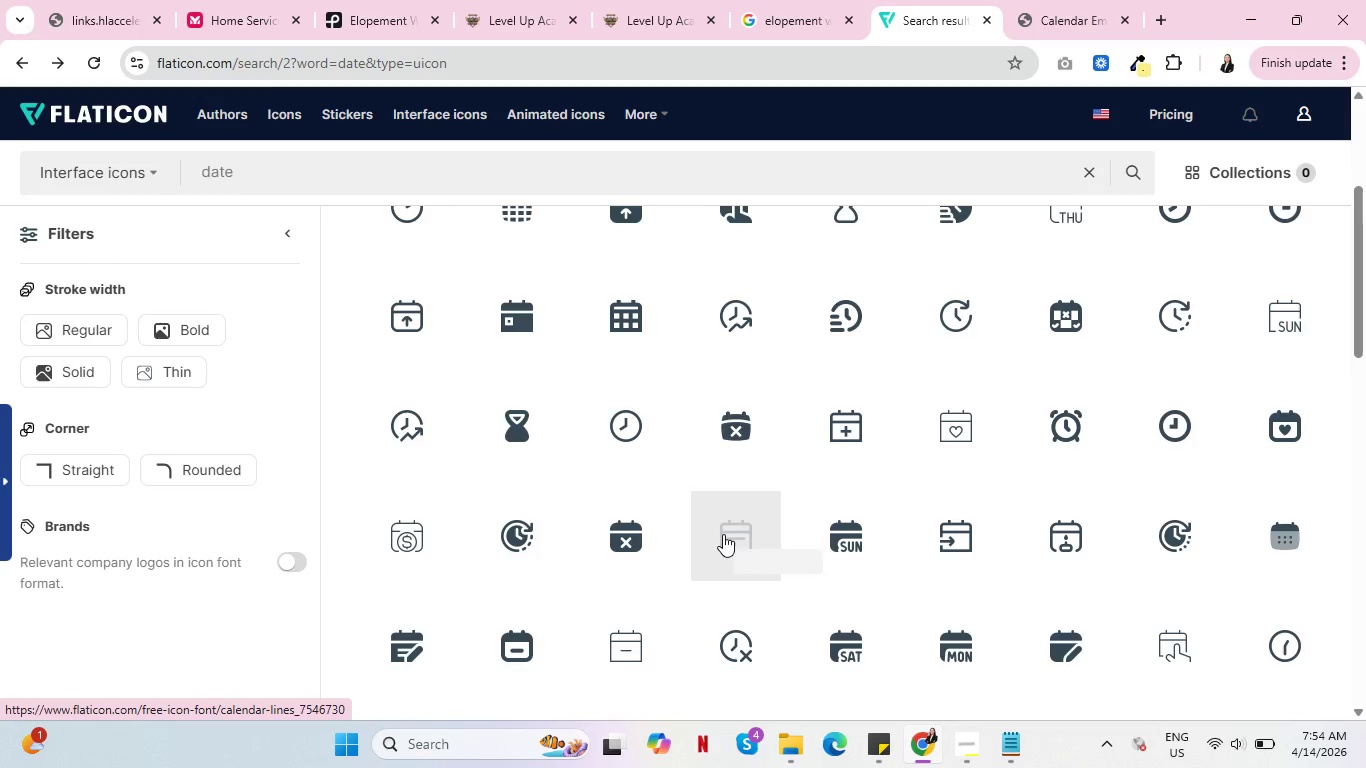 
left_click([723, 534])
 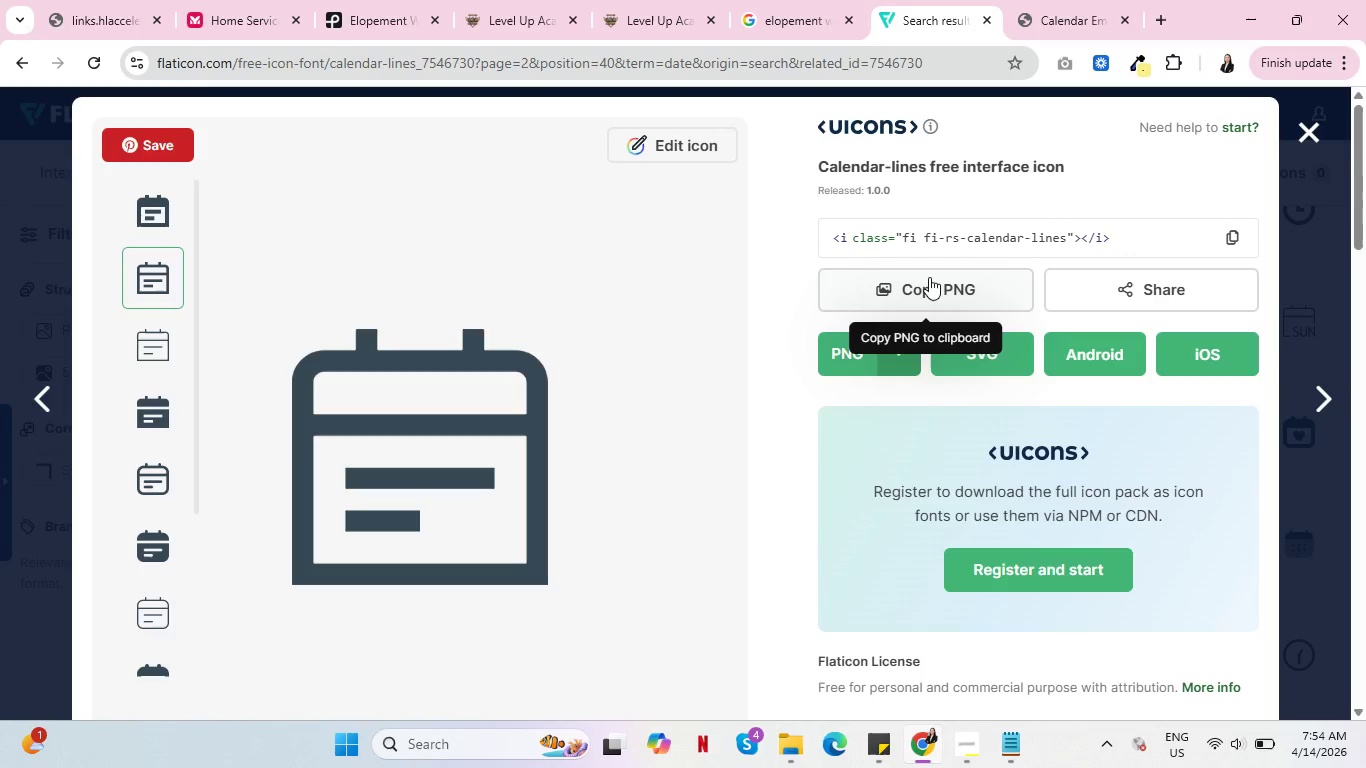 
left_click([929, 277])
 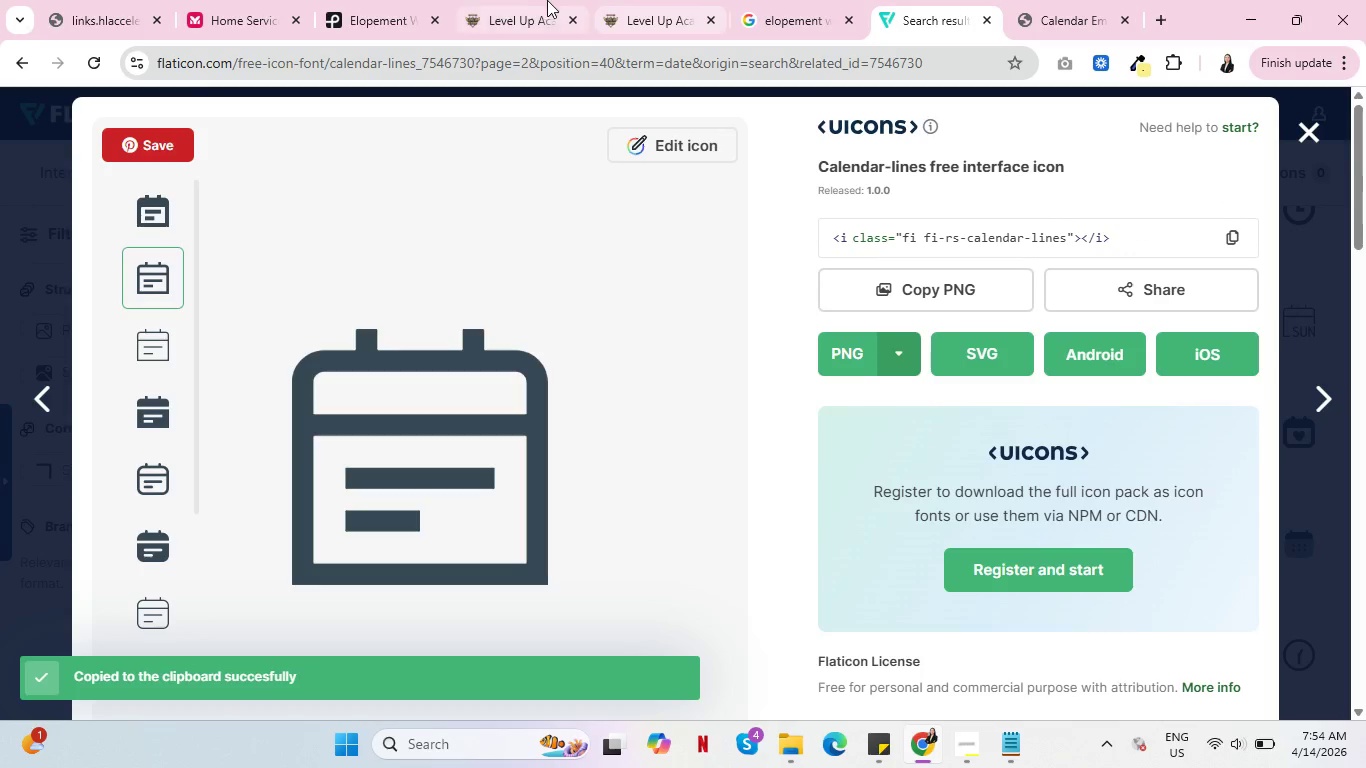 
left_click([537, 0])
 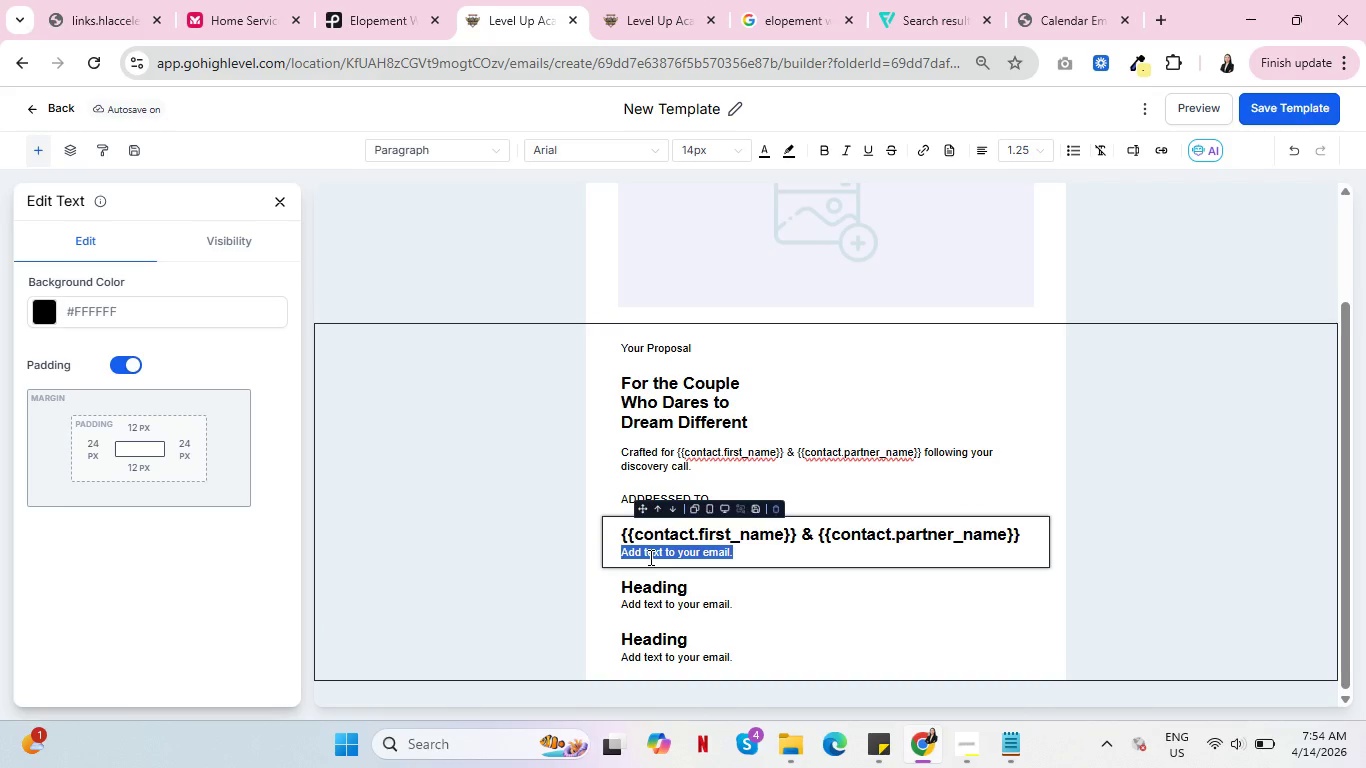 
key(Control+V)
 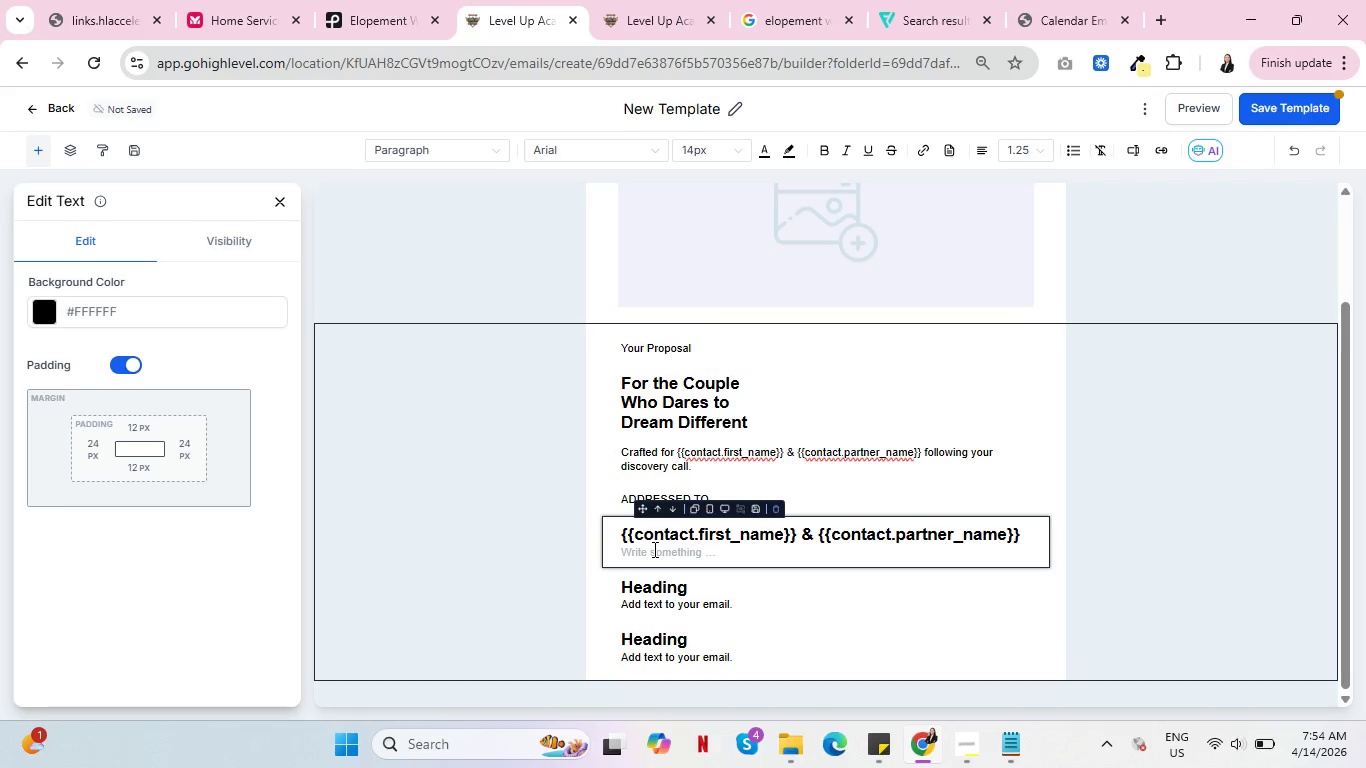 
key(Control+V)
 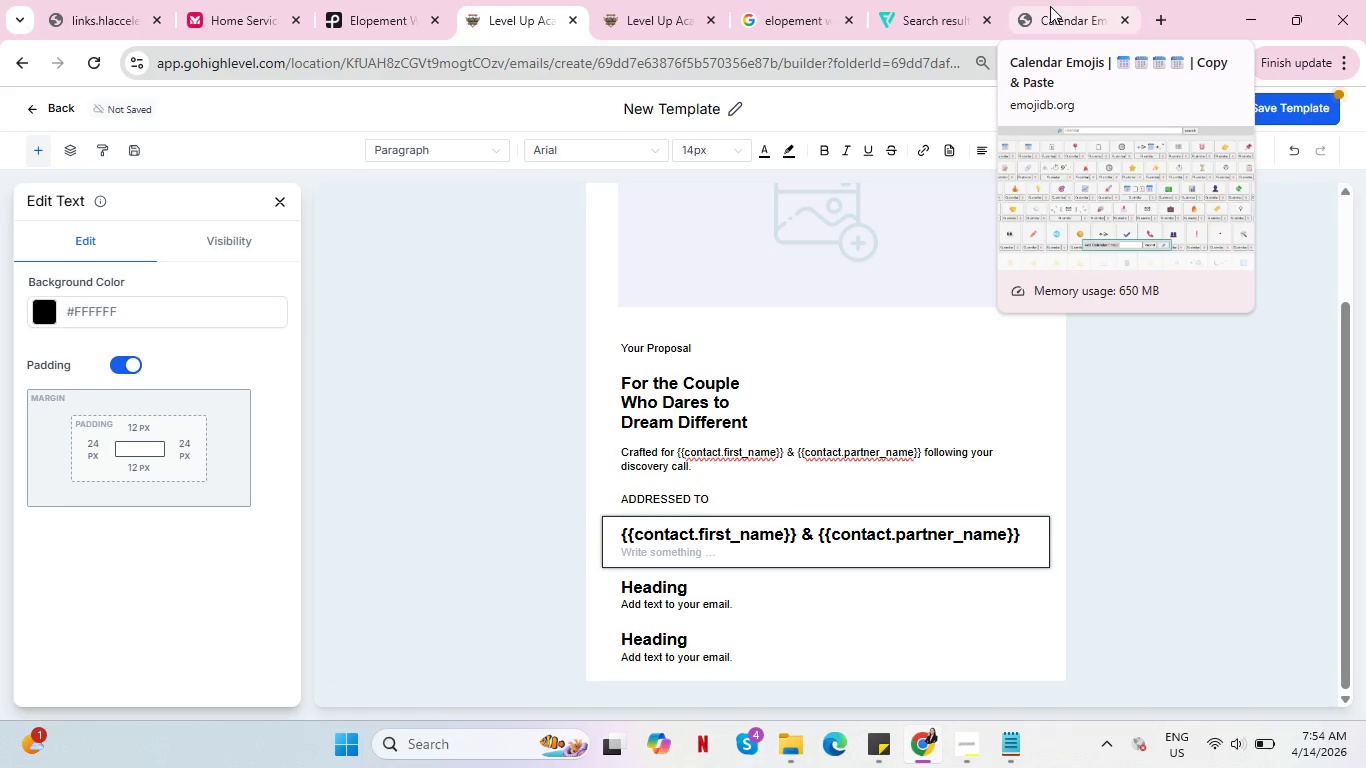 
left_click([1050, 6])
 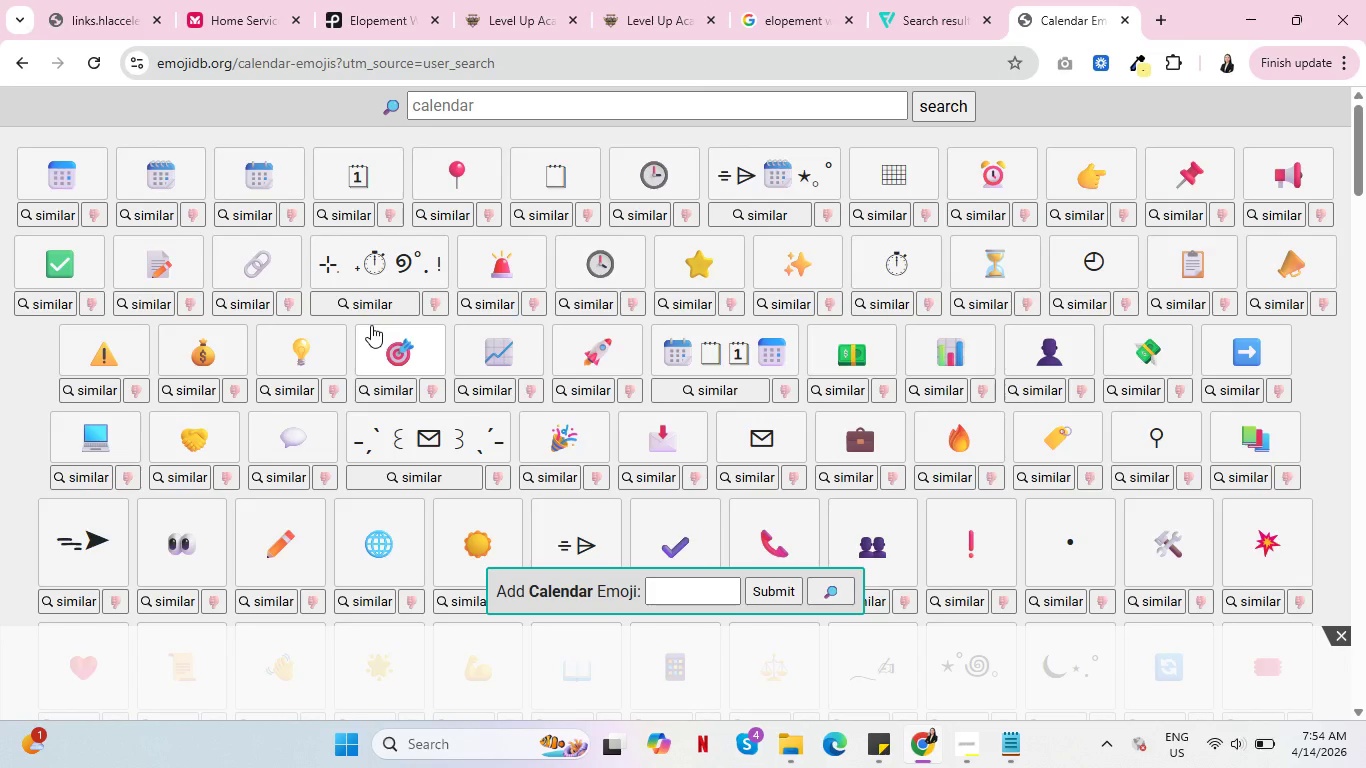 
scroll: coordinate [476, 334], scroll_direction: down, amount: 4.0
 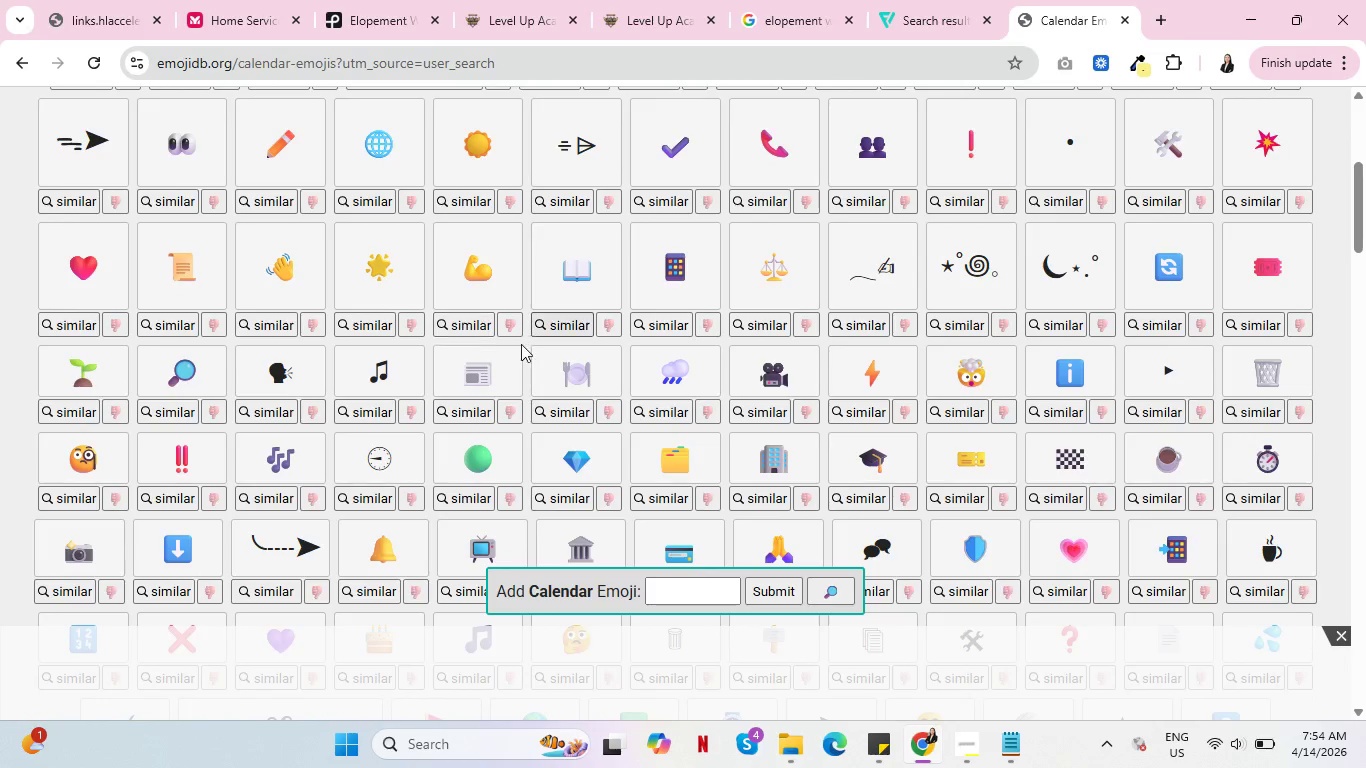 
scroll: coordinate [513, 335], scroll_direction: up, amount: 7.0
 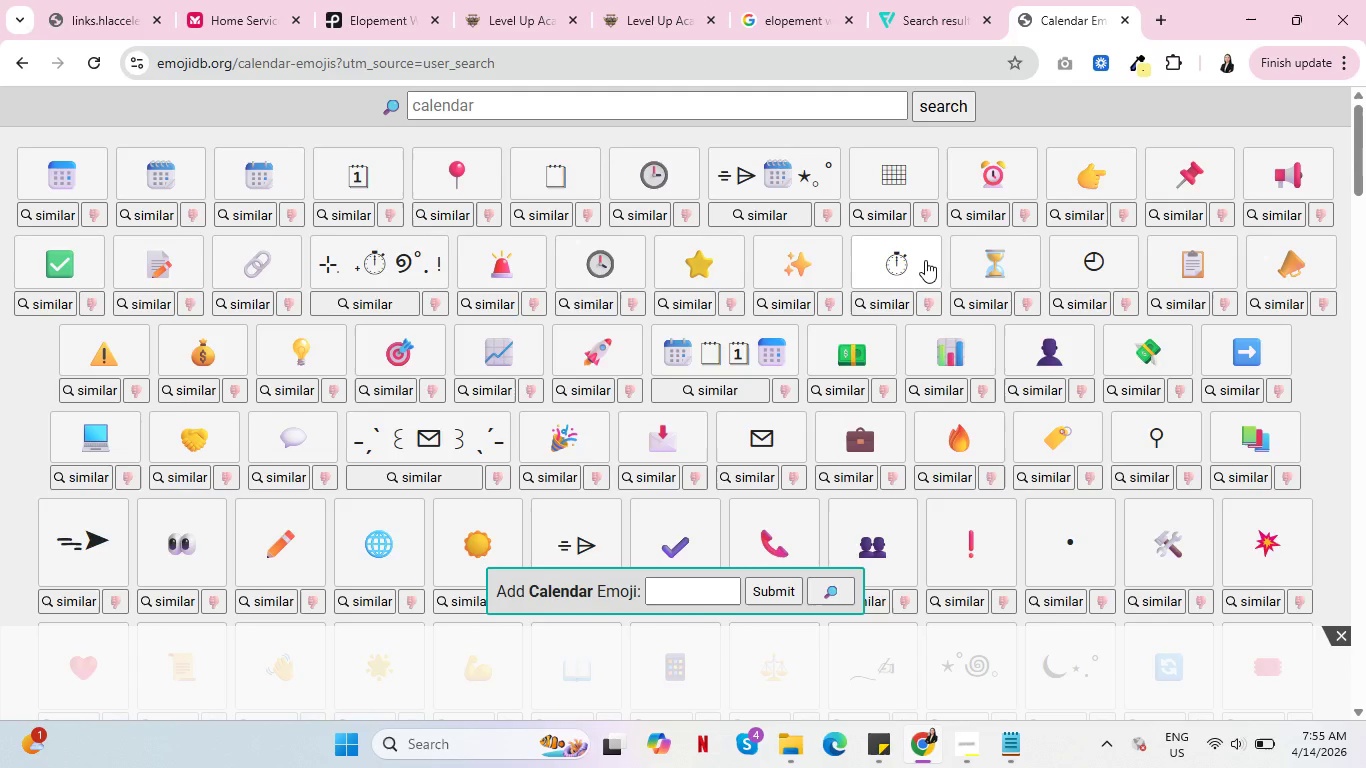 
wait(5.32)
 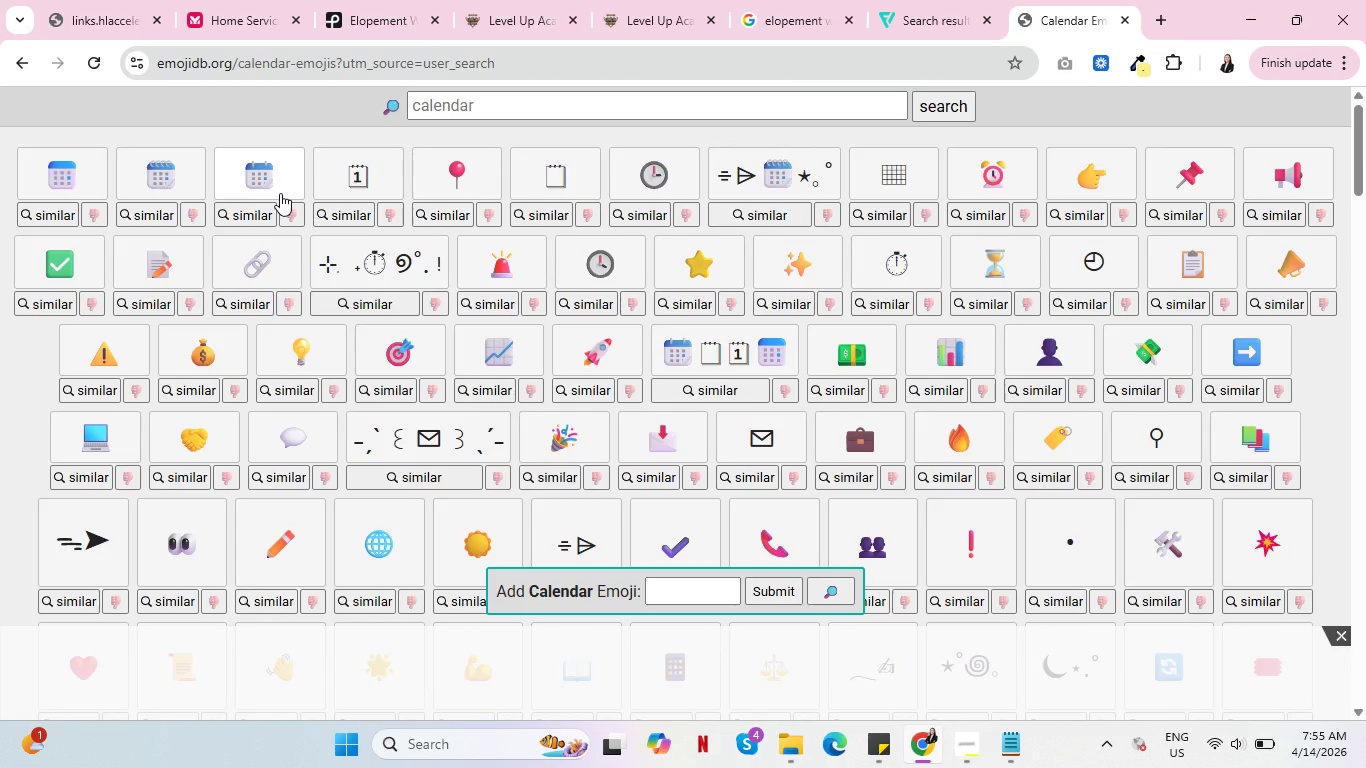 
scroll: coordinate [1074, 386], scroll_direction: down, amount: 25.0
 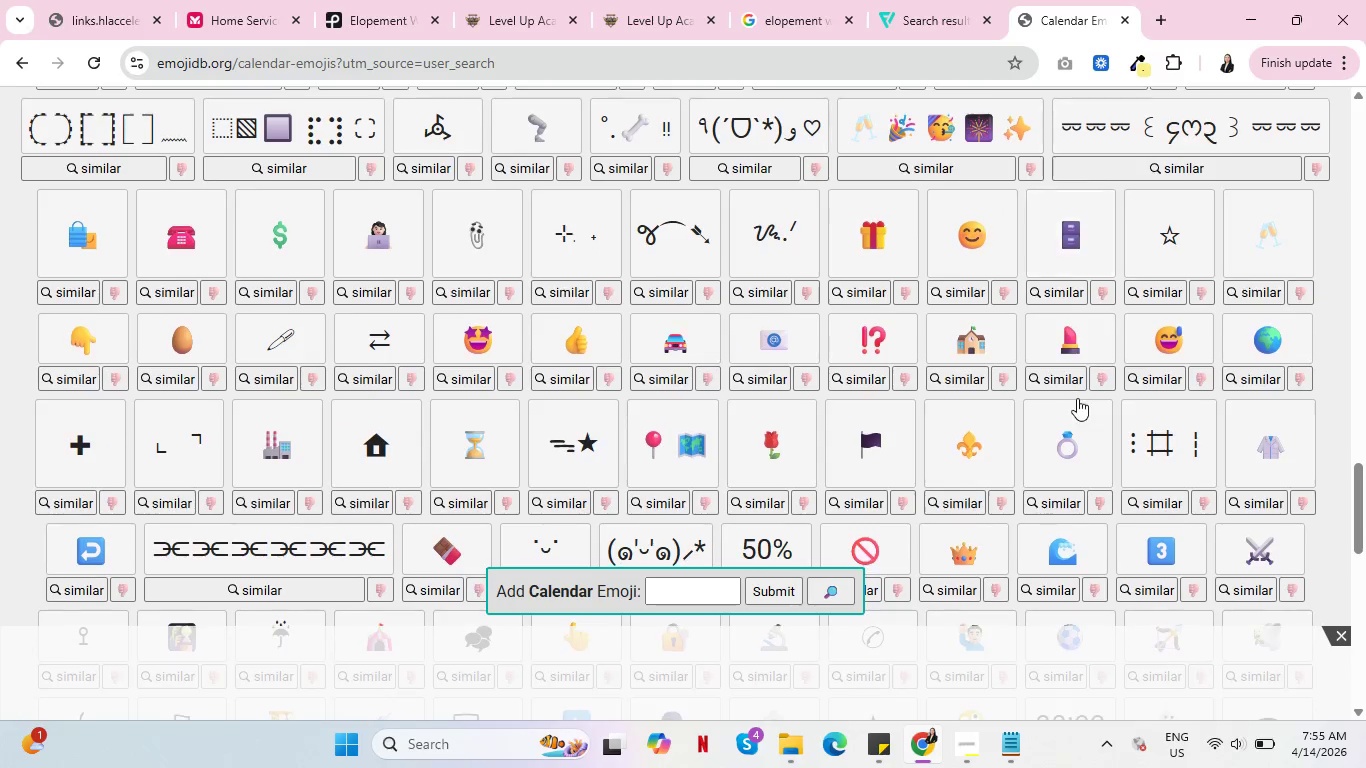 
scroll: coordinate [1077, 399], scroll_direction: down, amount: 7.0
 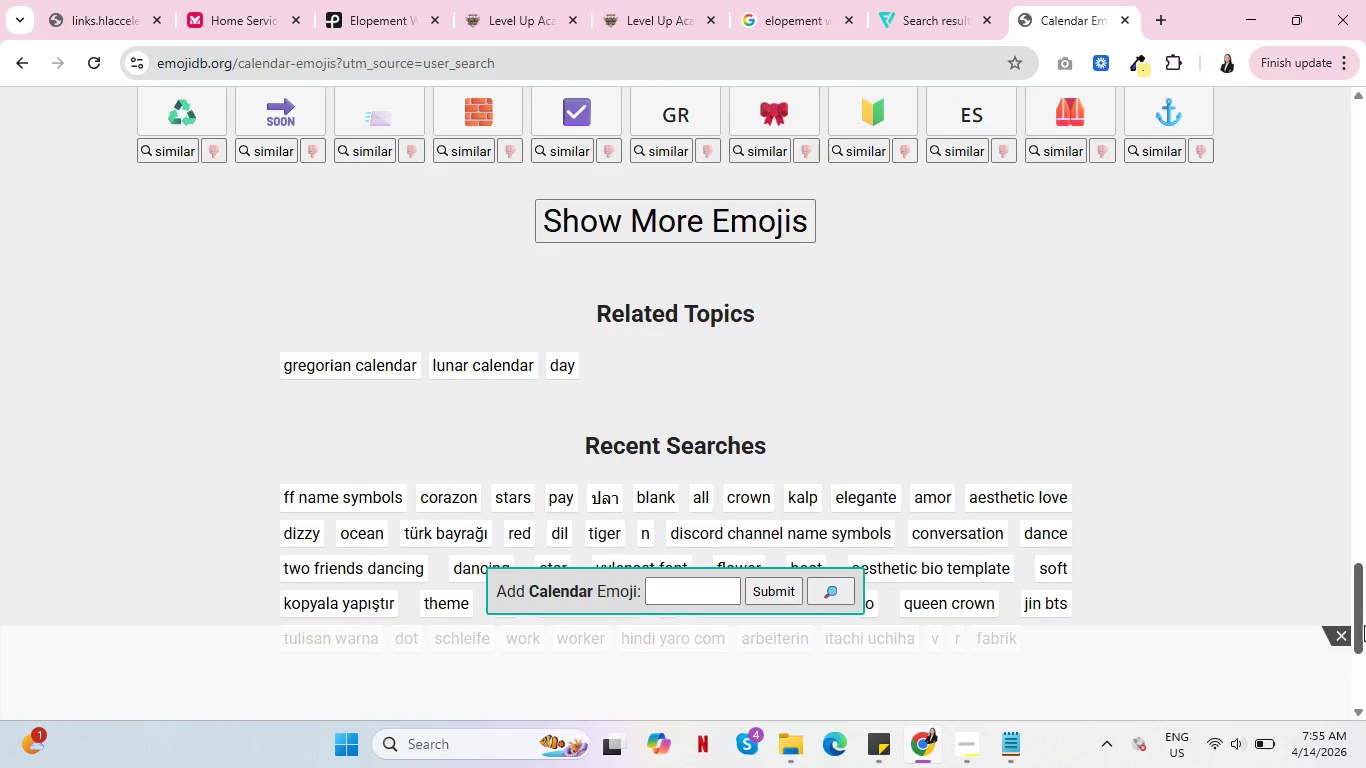 
left_click_drag(start_coordinate=[1363, 594], to_coordinate=[1365, 93])
 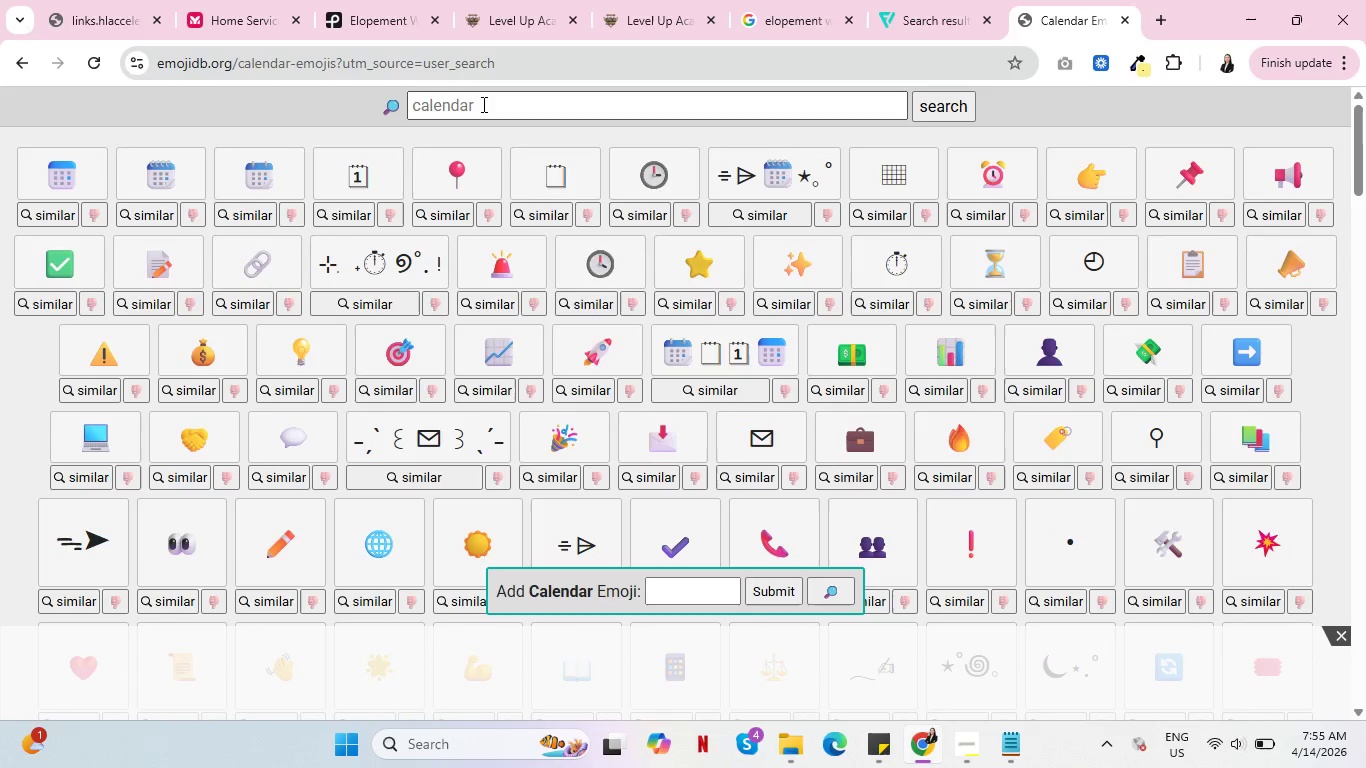 
left_click_drag(start_coordinate=[482, 104], to_coordinate=[439, 101])
 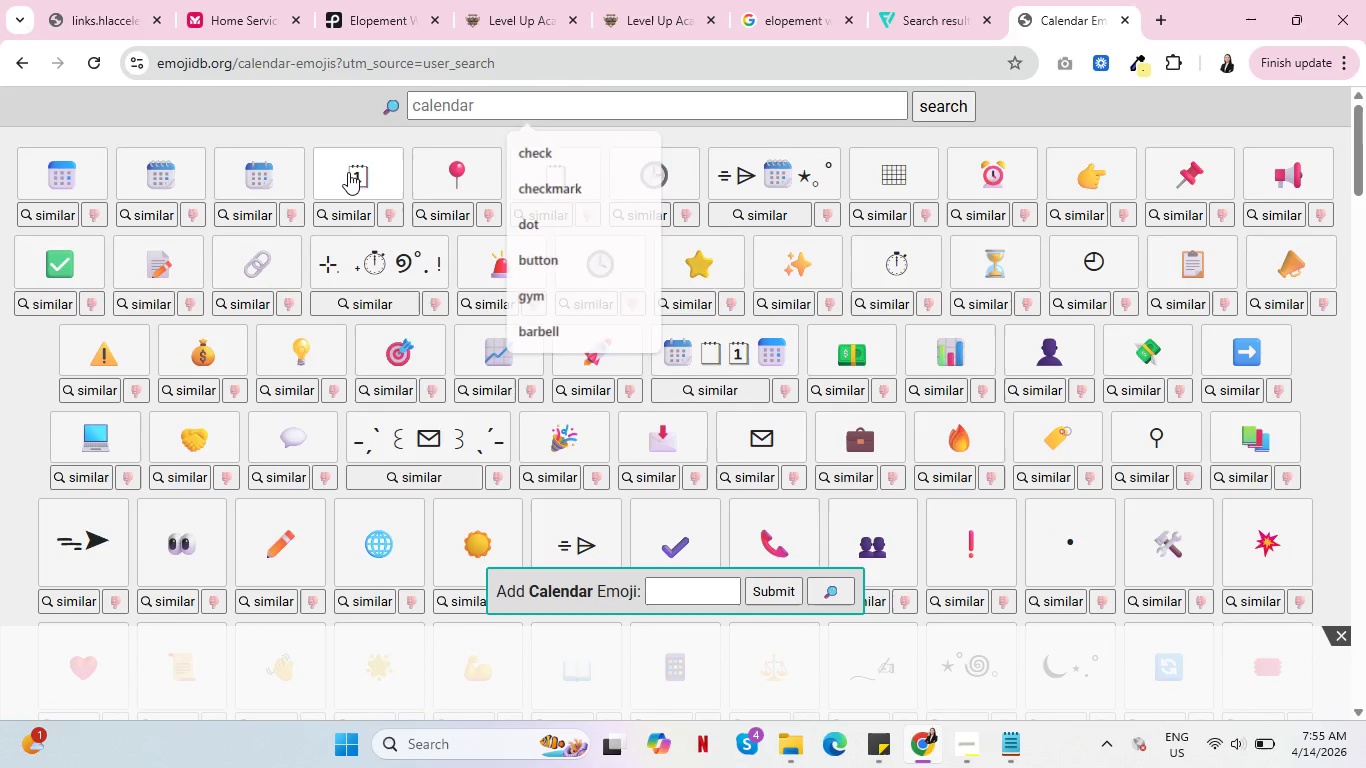 
left_click([348, 172])
 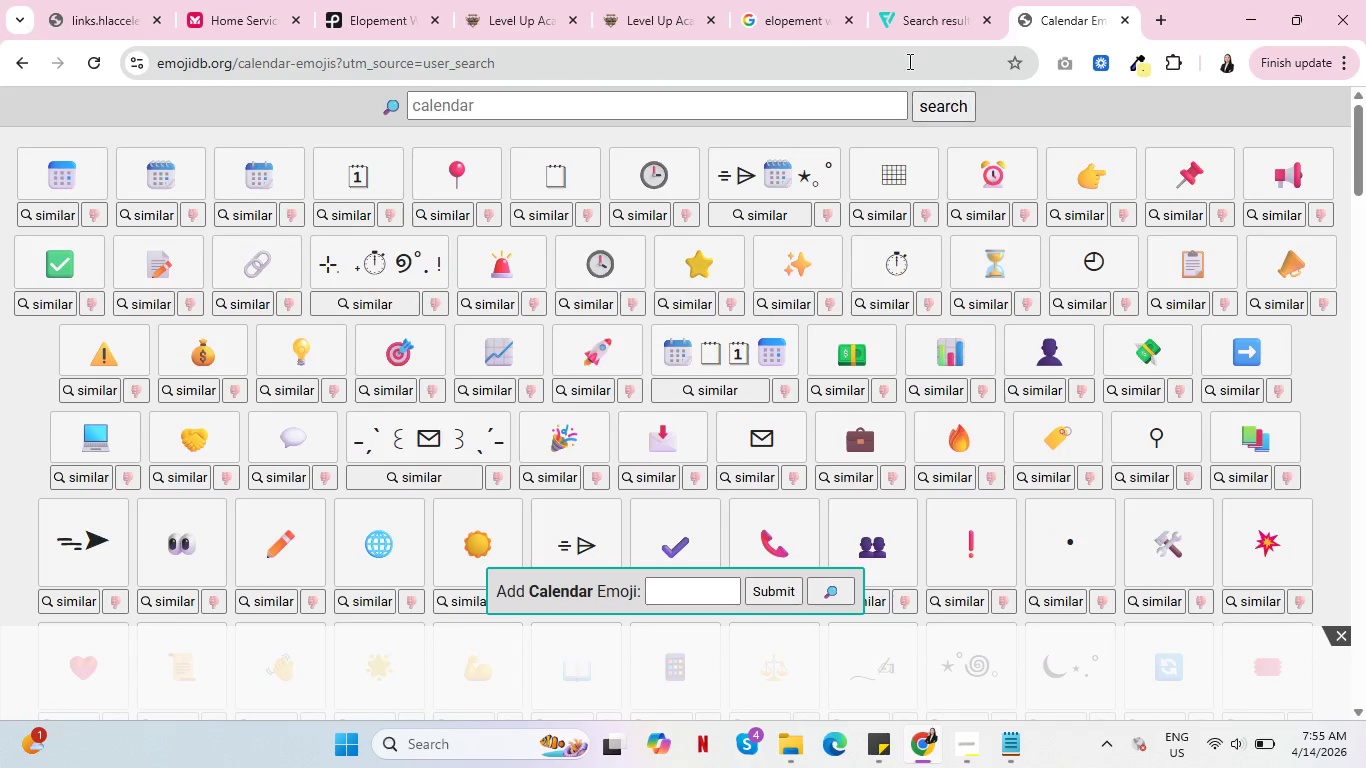 
left_click([522, 2])
 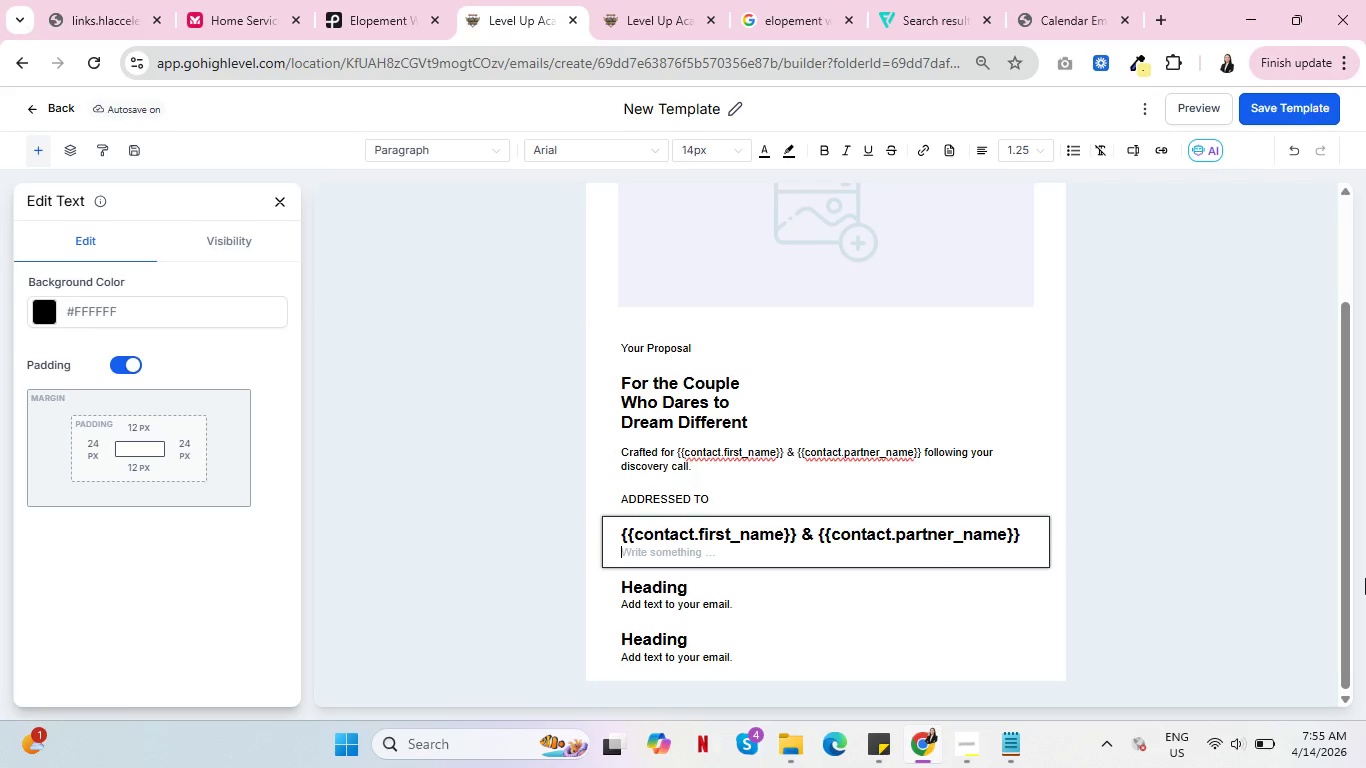 
key(Control+V)
 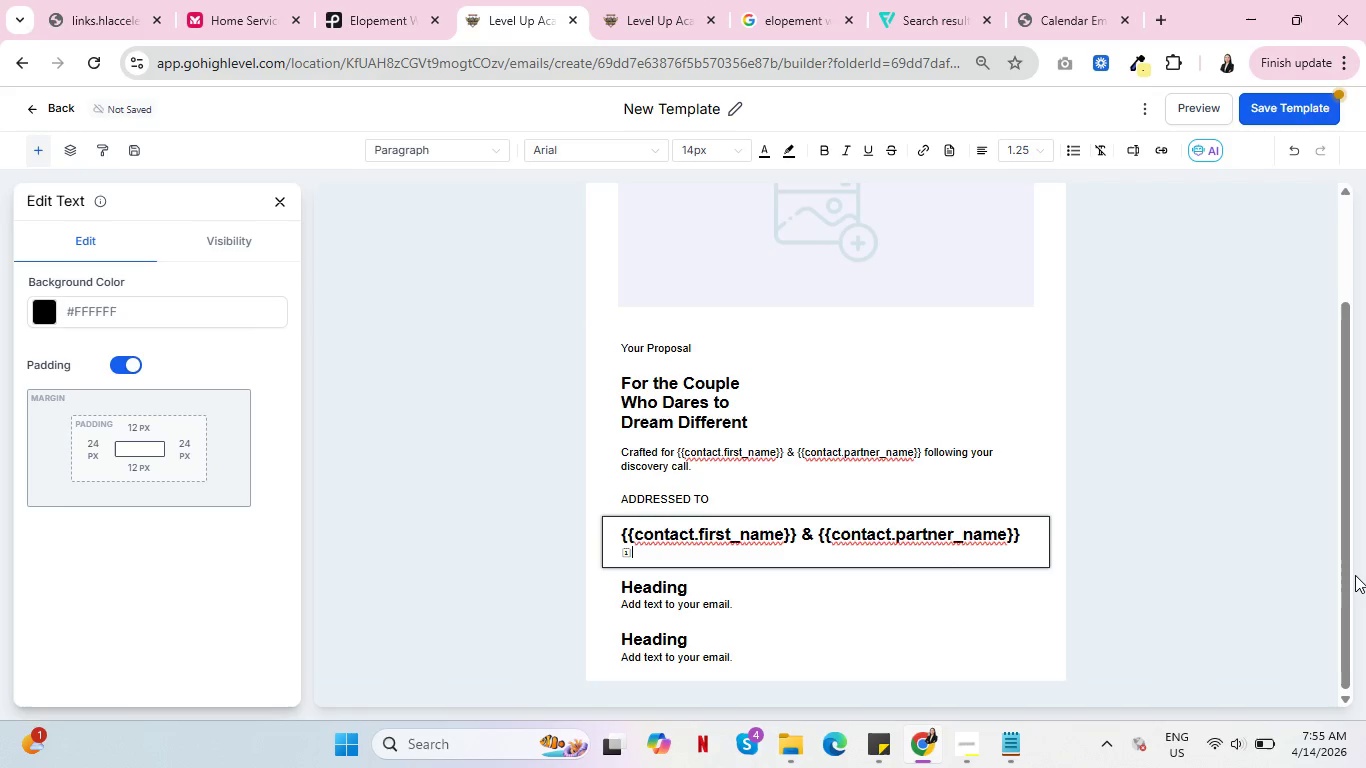 
wait(8.09)
 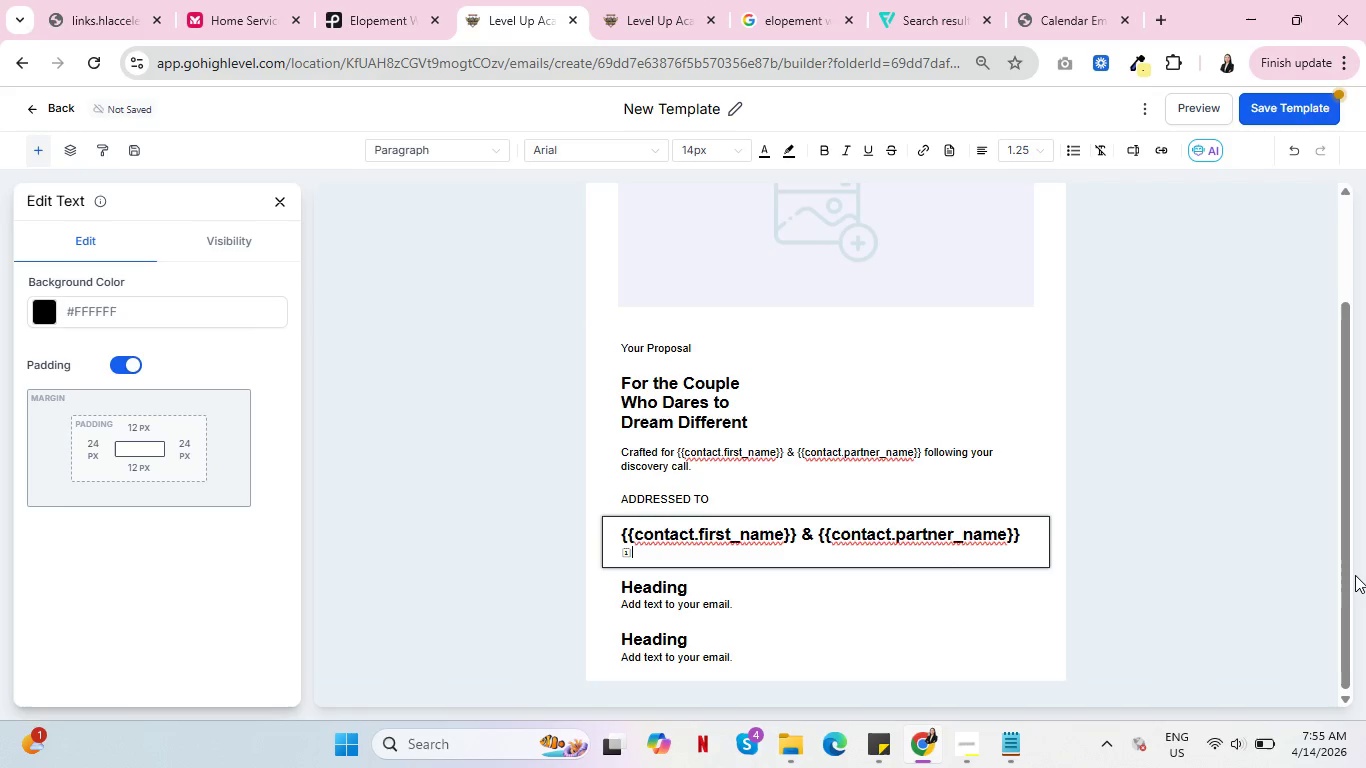 
left_click([641, 0])
 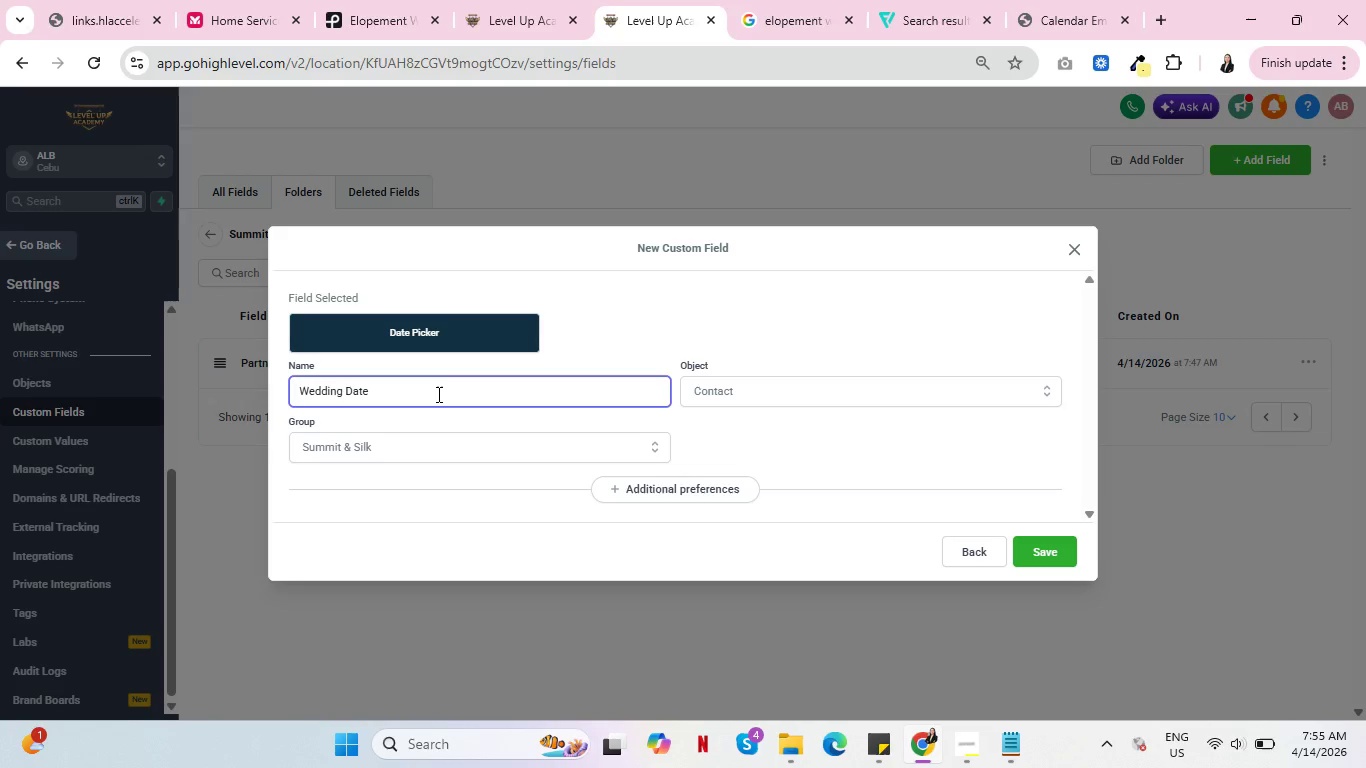 
wait(9.19)
 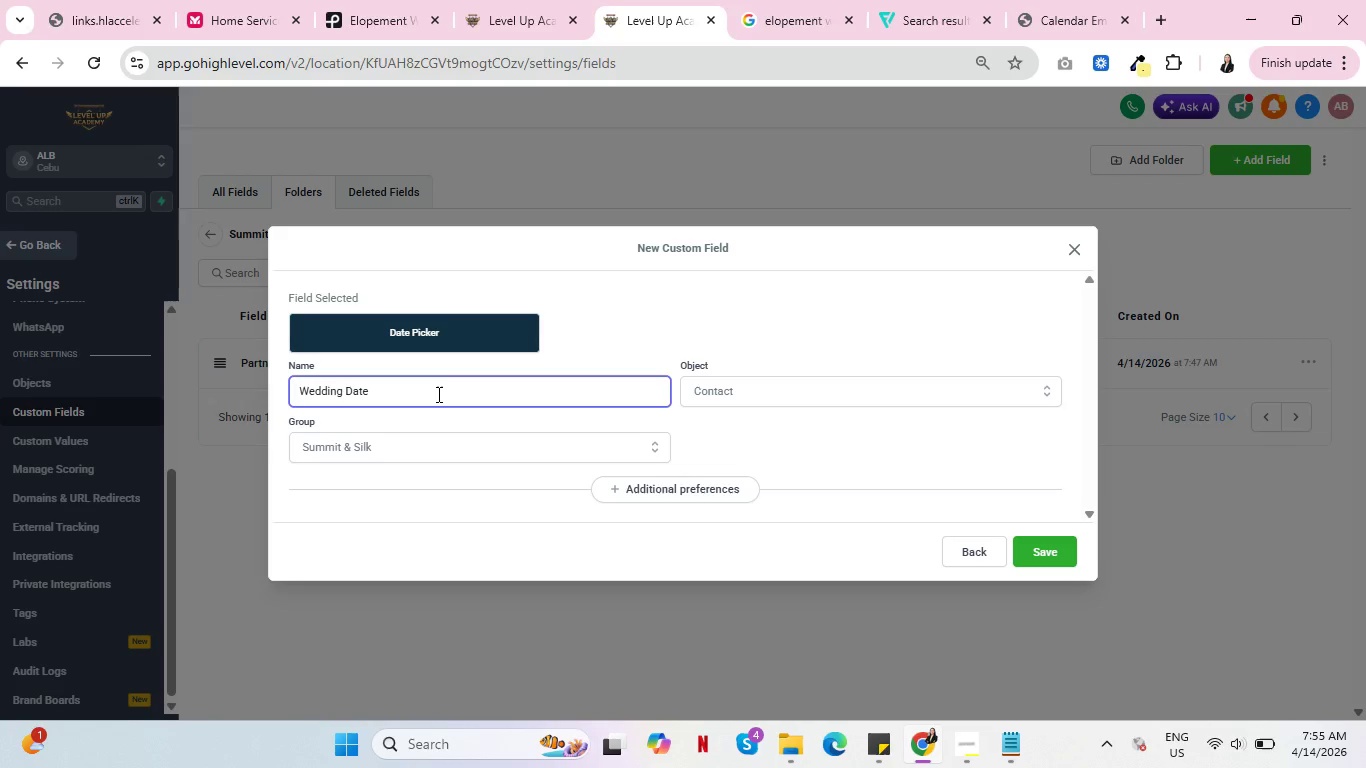 
left_click([508, 0])
 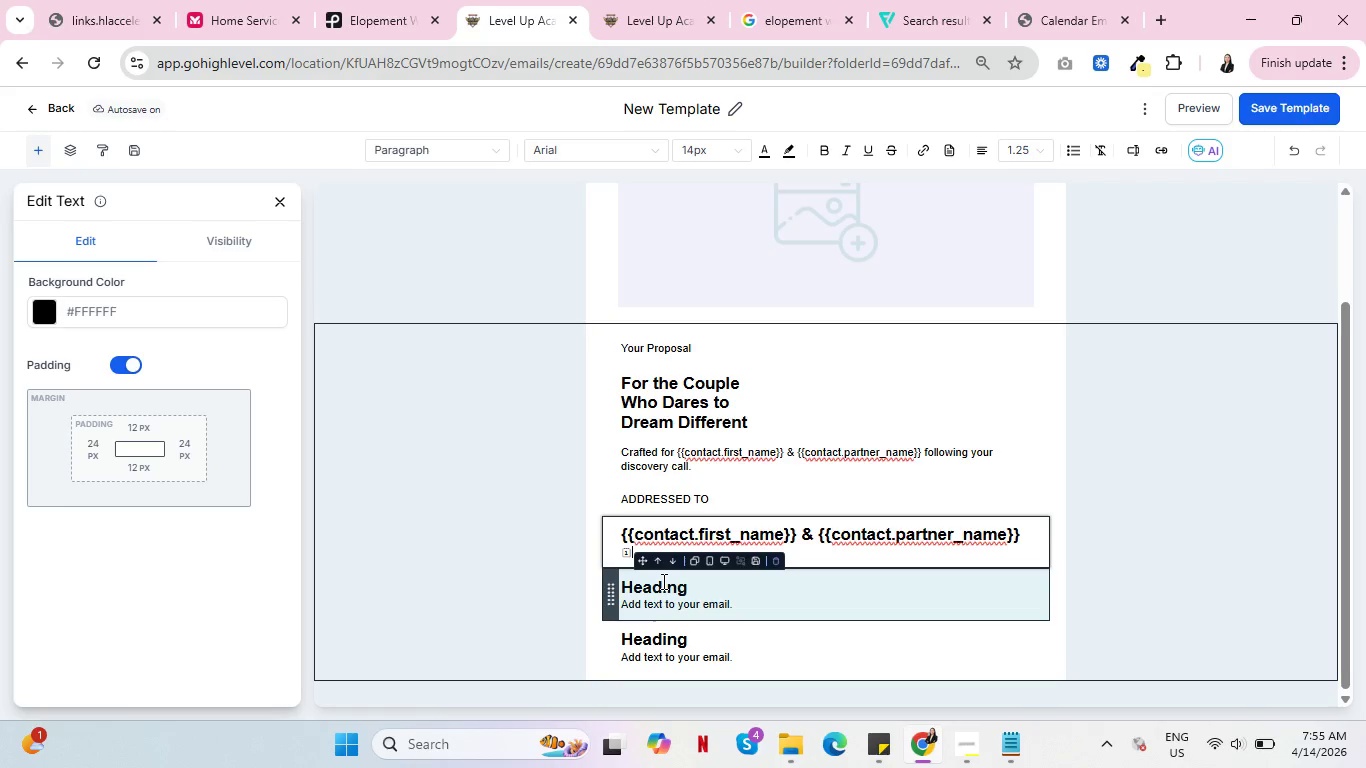 
double_click([656, 592])
 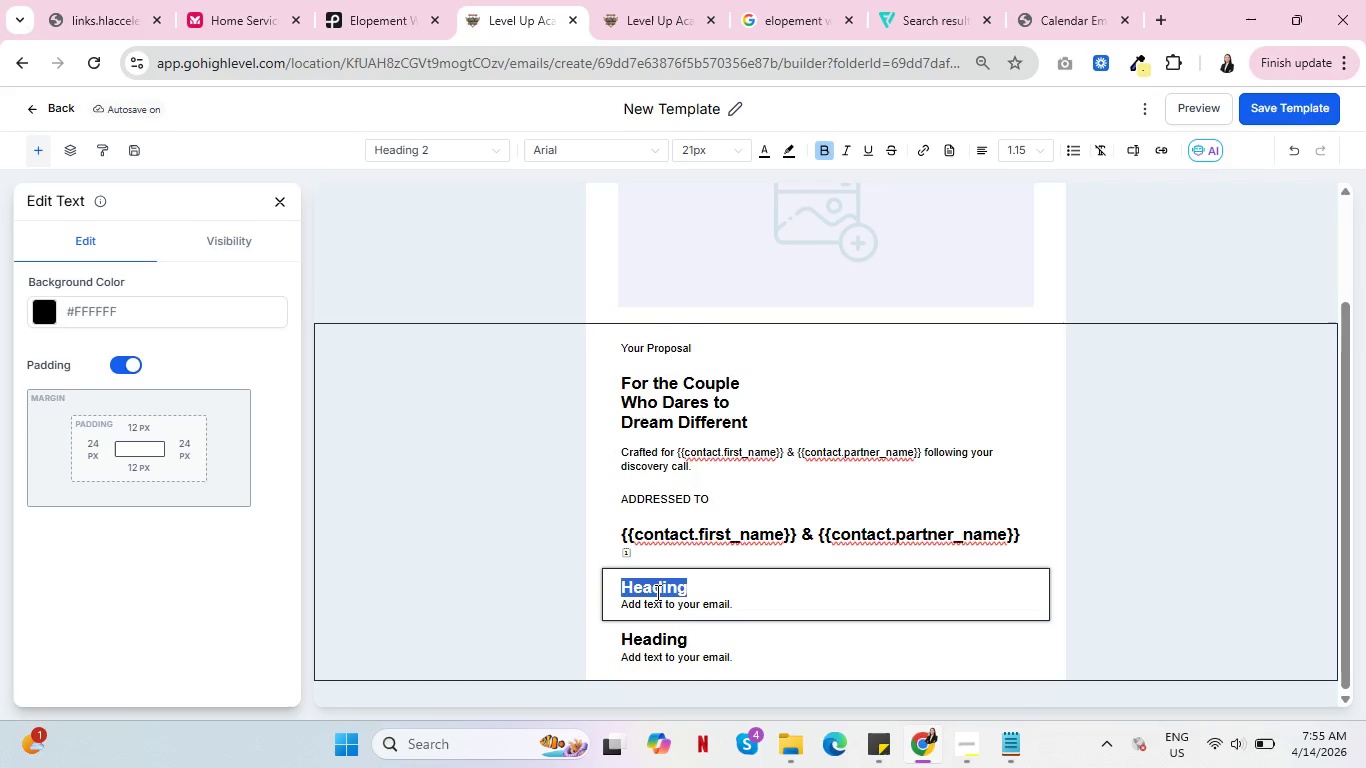 
key(Backspace)
 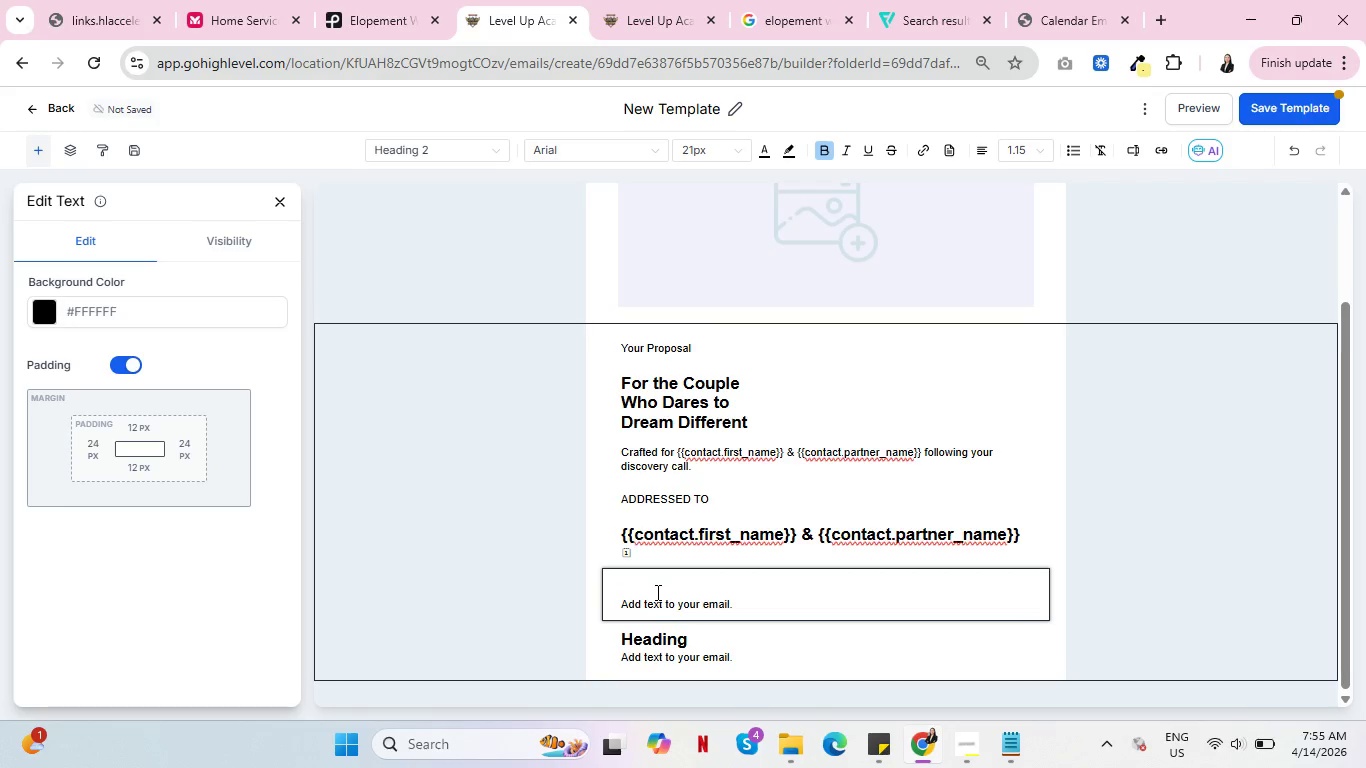 
key(Delete)
 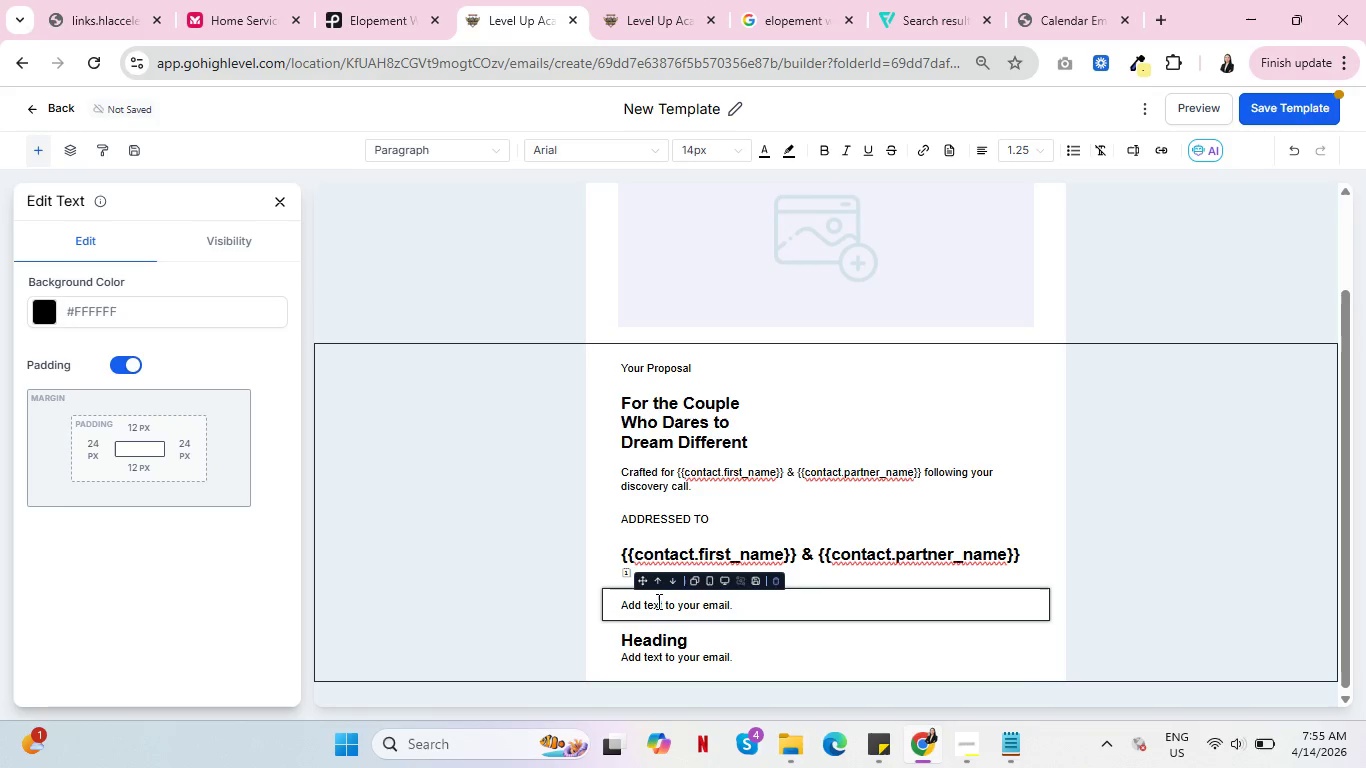 
double_click([657, 601])
 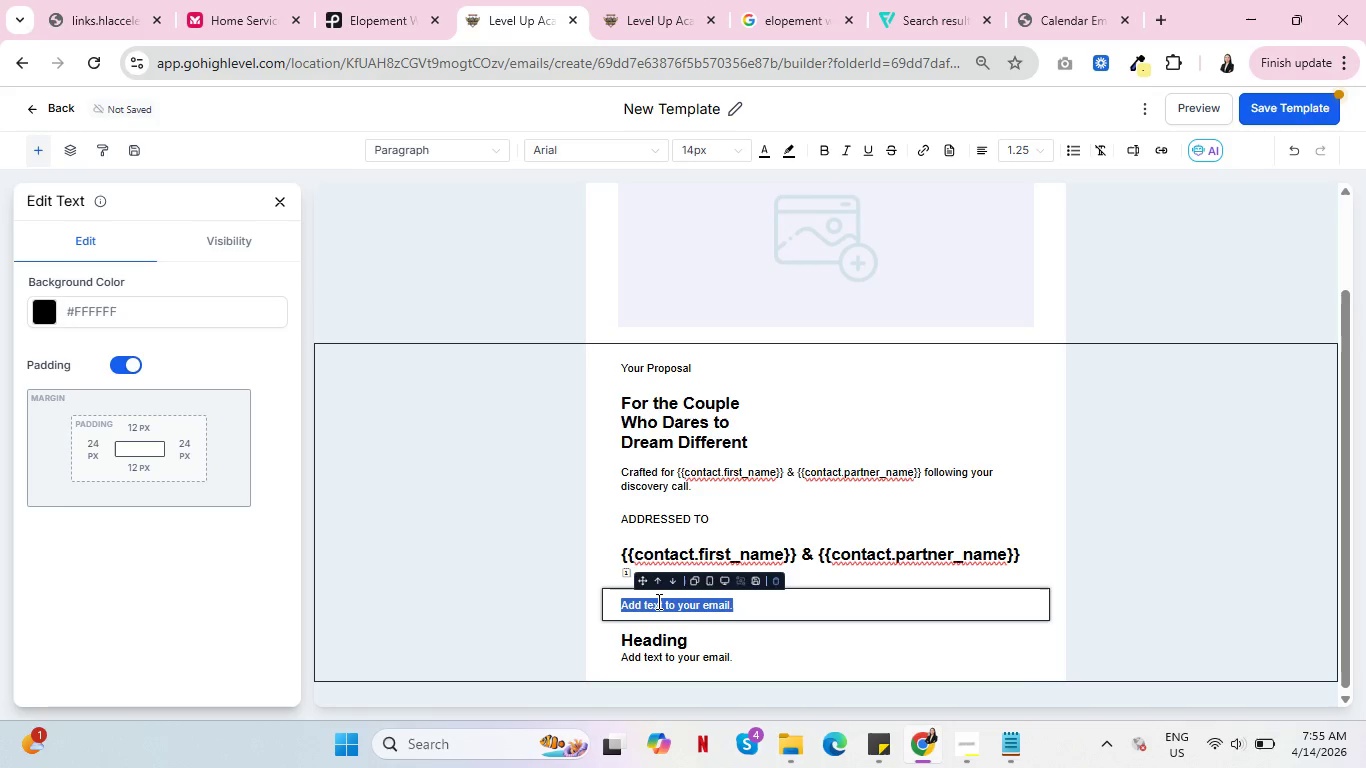 
triple_click([657, 601])
 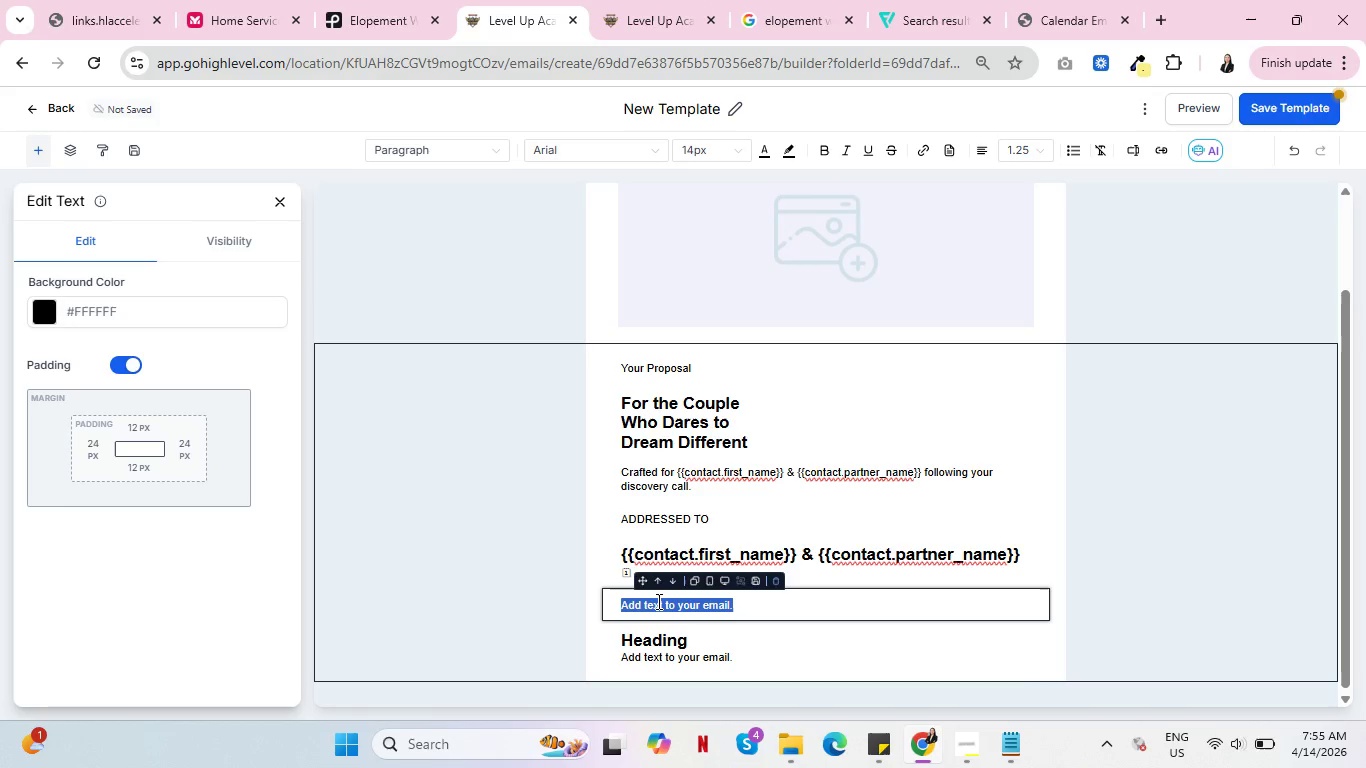 
type(From)
 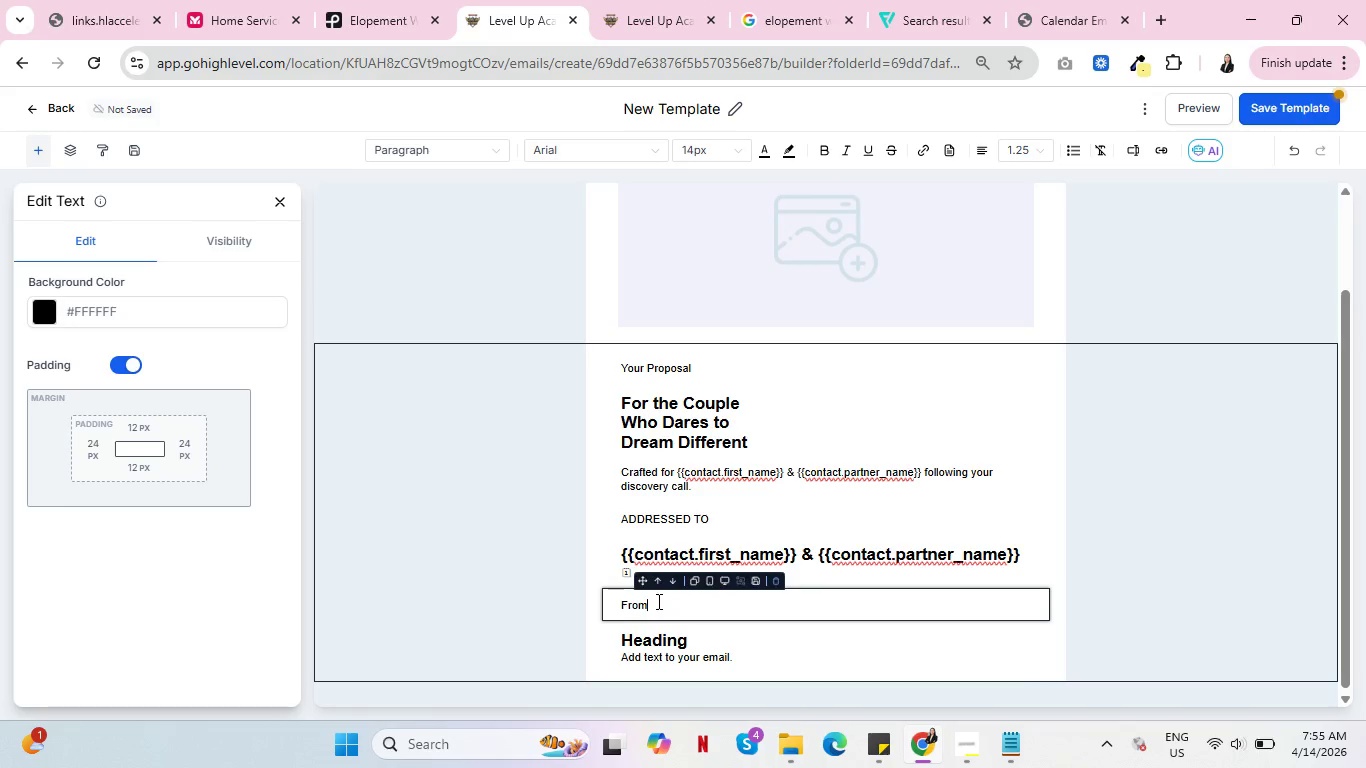 
wait(5.7)
 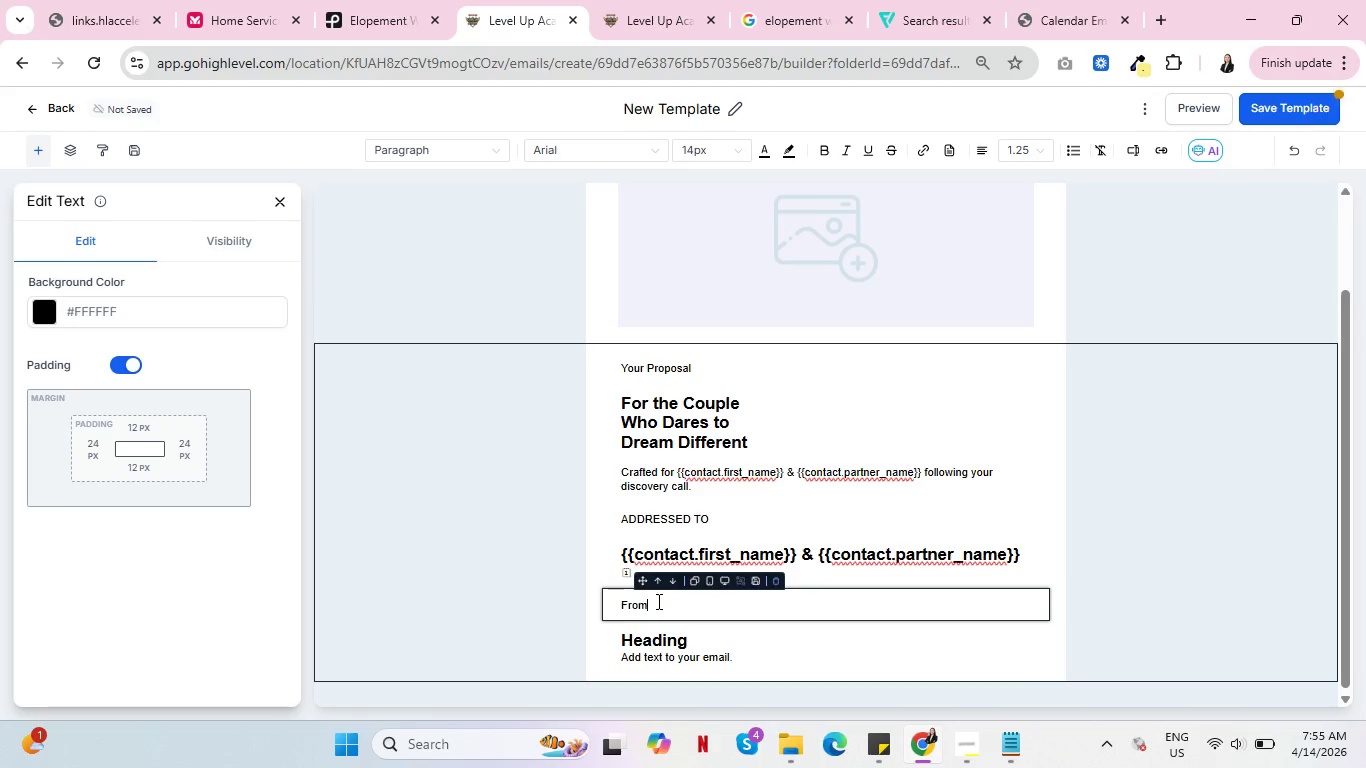 
left_click_drag(start_coordinate=[655, 605], to_coordinate=[626, 598])
 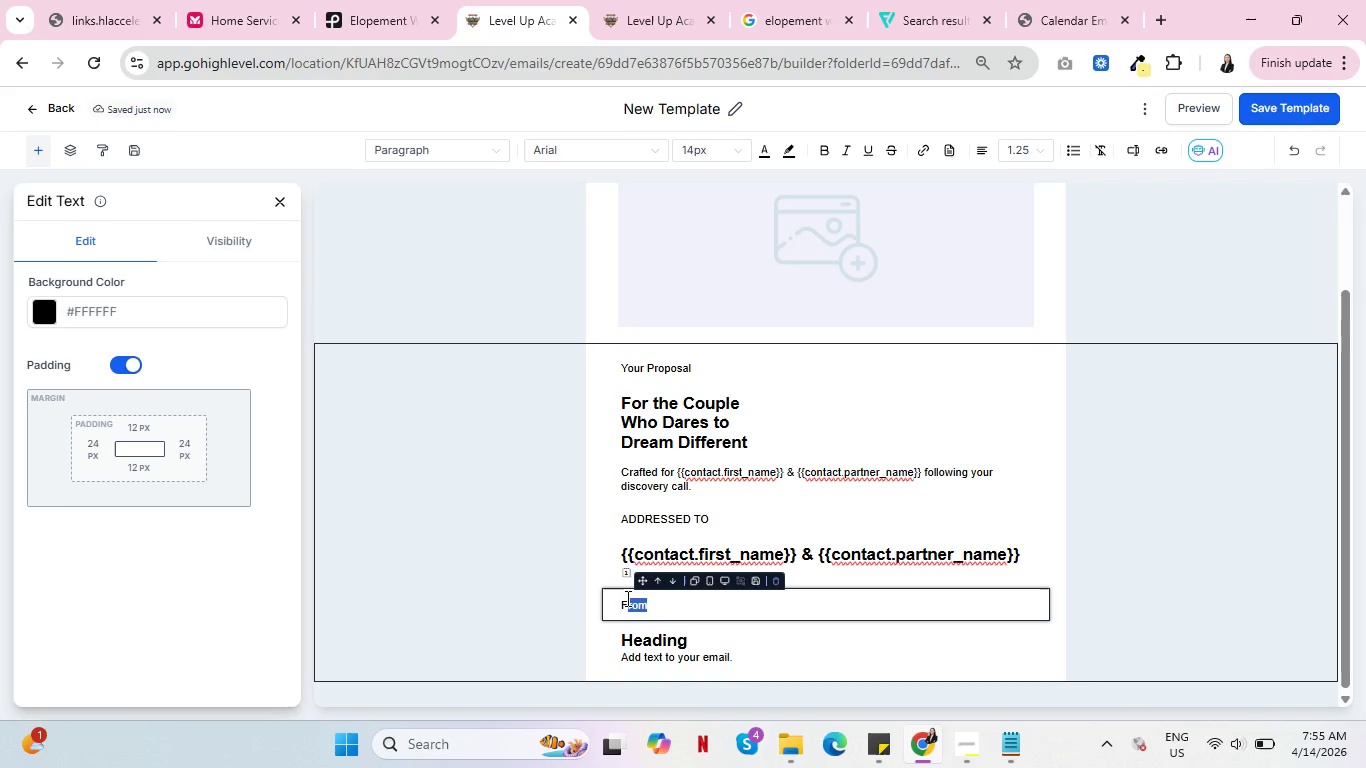 
type(ROM)
 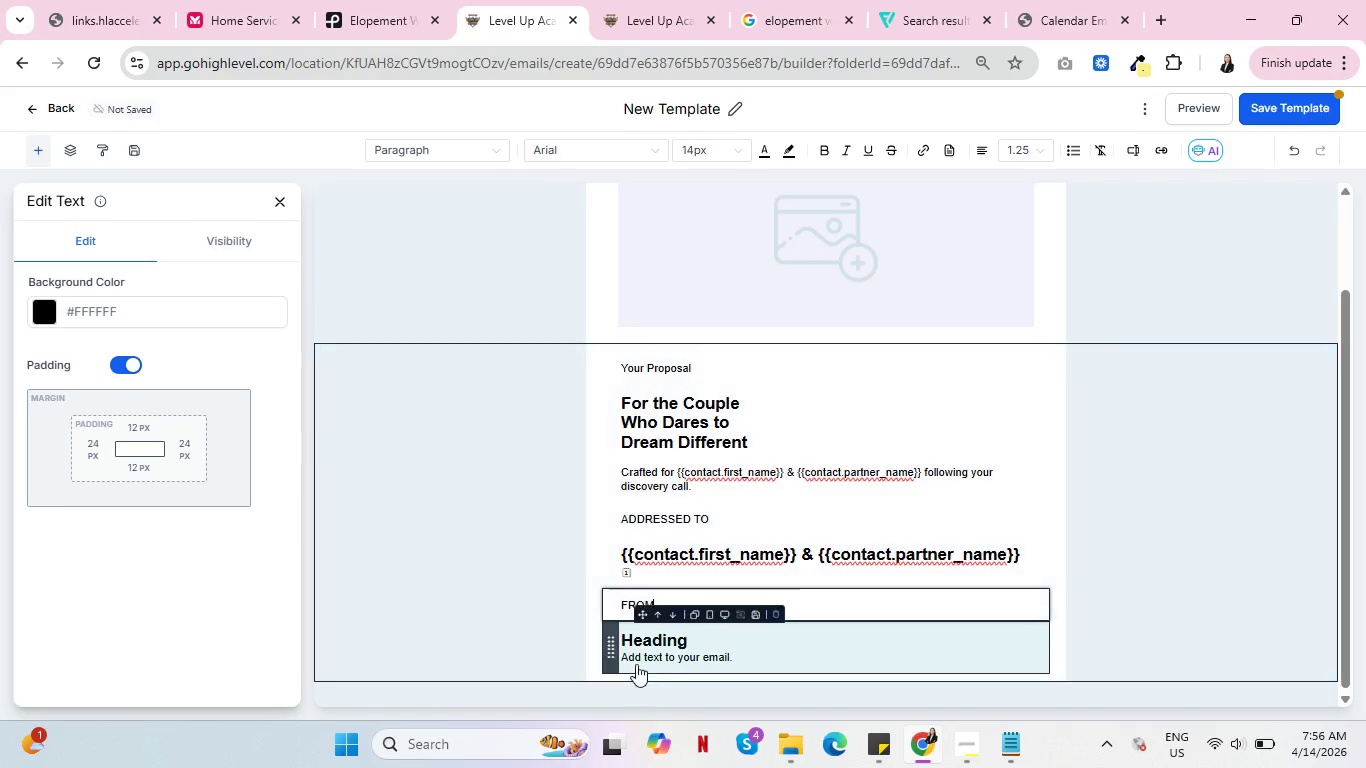 
double_click([641, 640])
 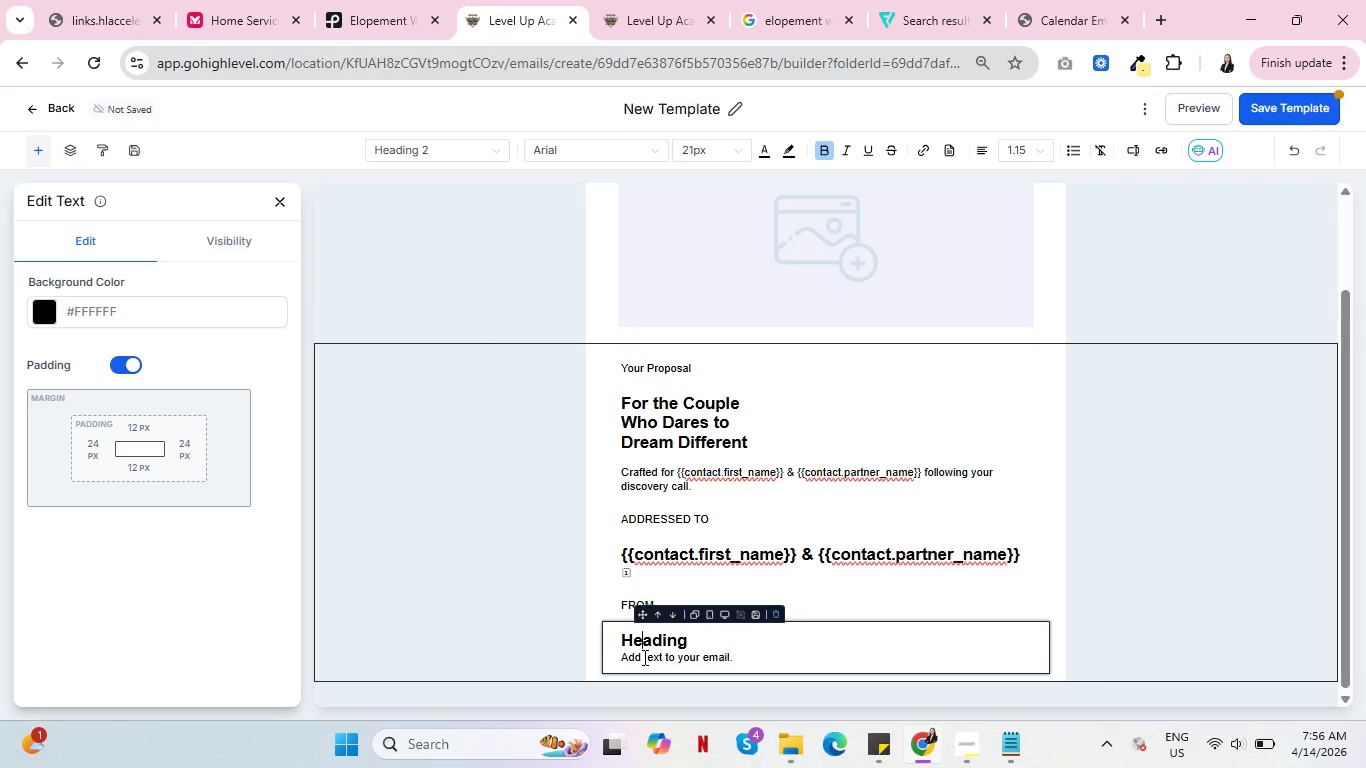 
double_click([643, 646])
 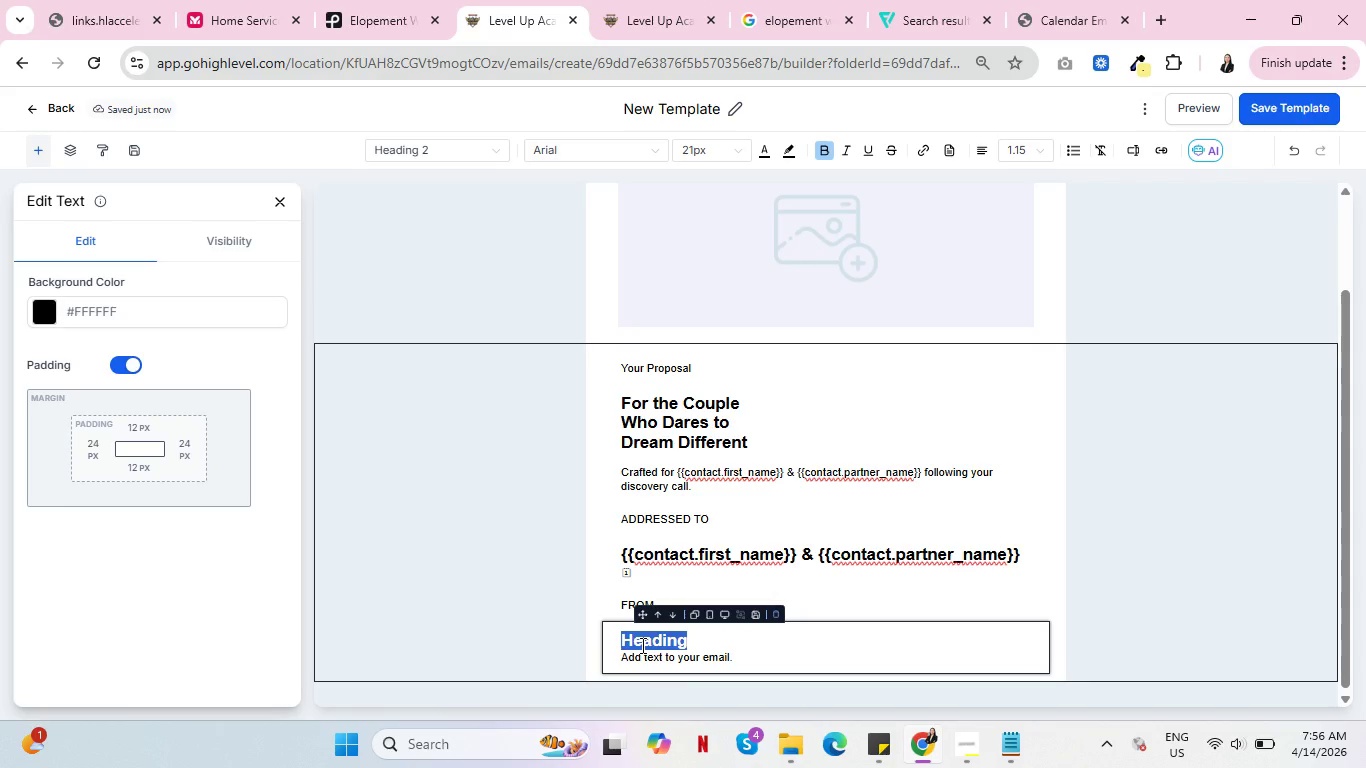 
wait(9.26)
 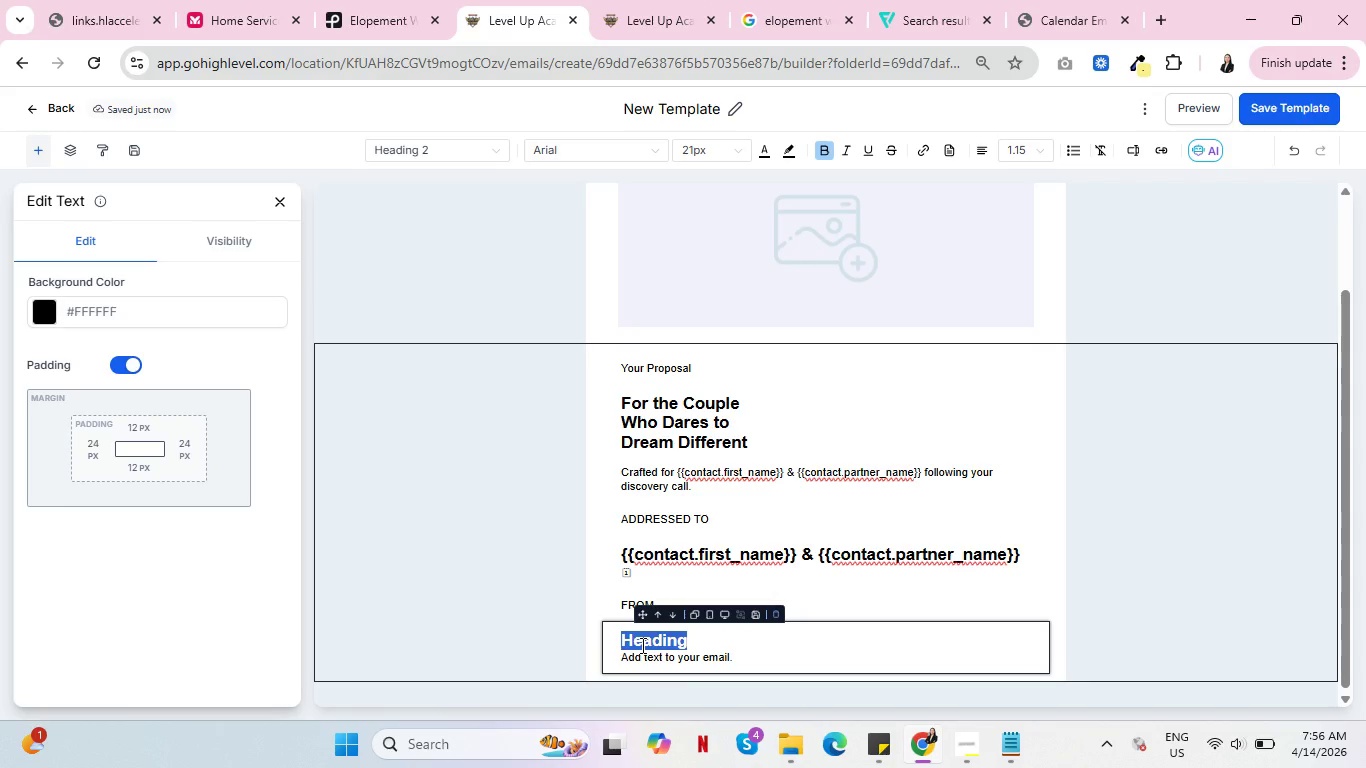 
left_click([1134, 148])
 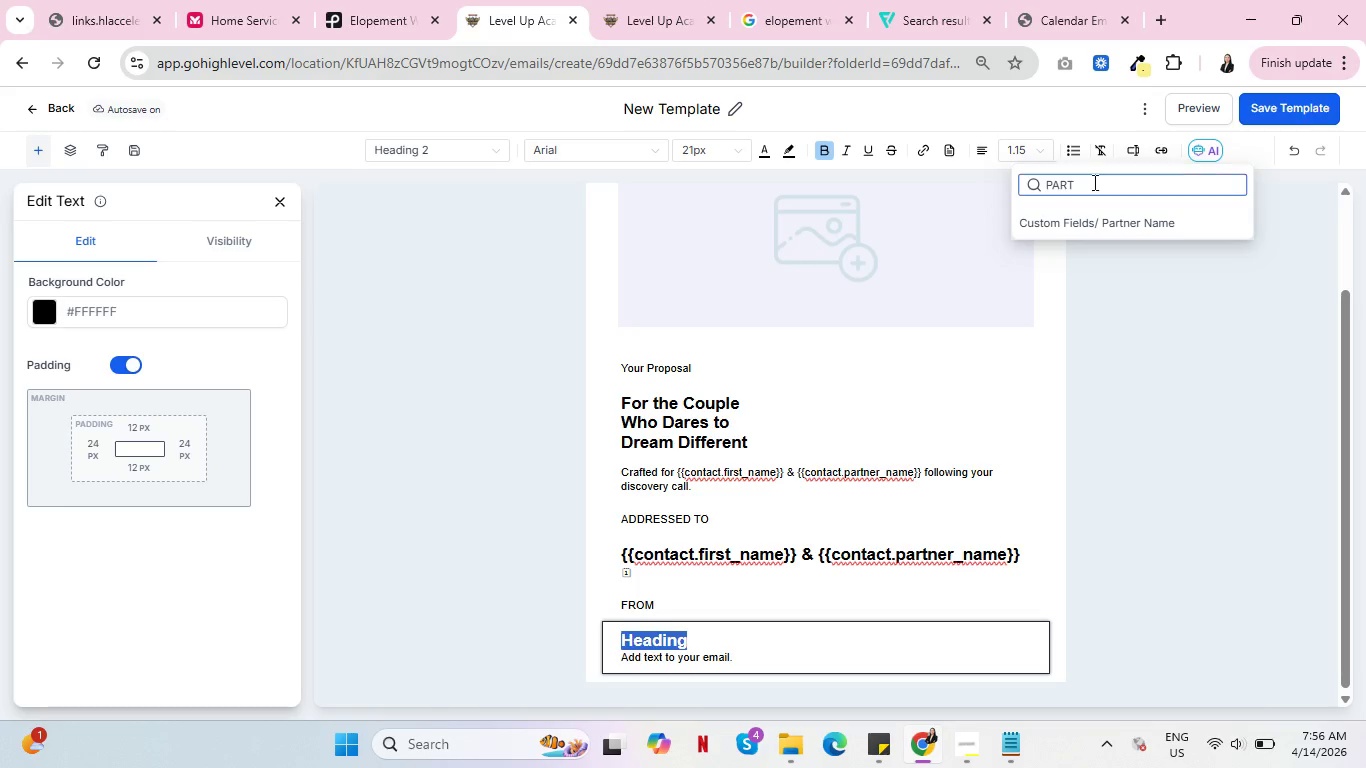 
left_click_drag(start_coordinate=[1095, 181], to_coordinate=[1036, 180])
 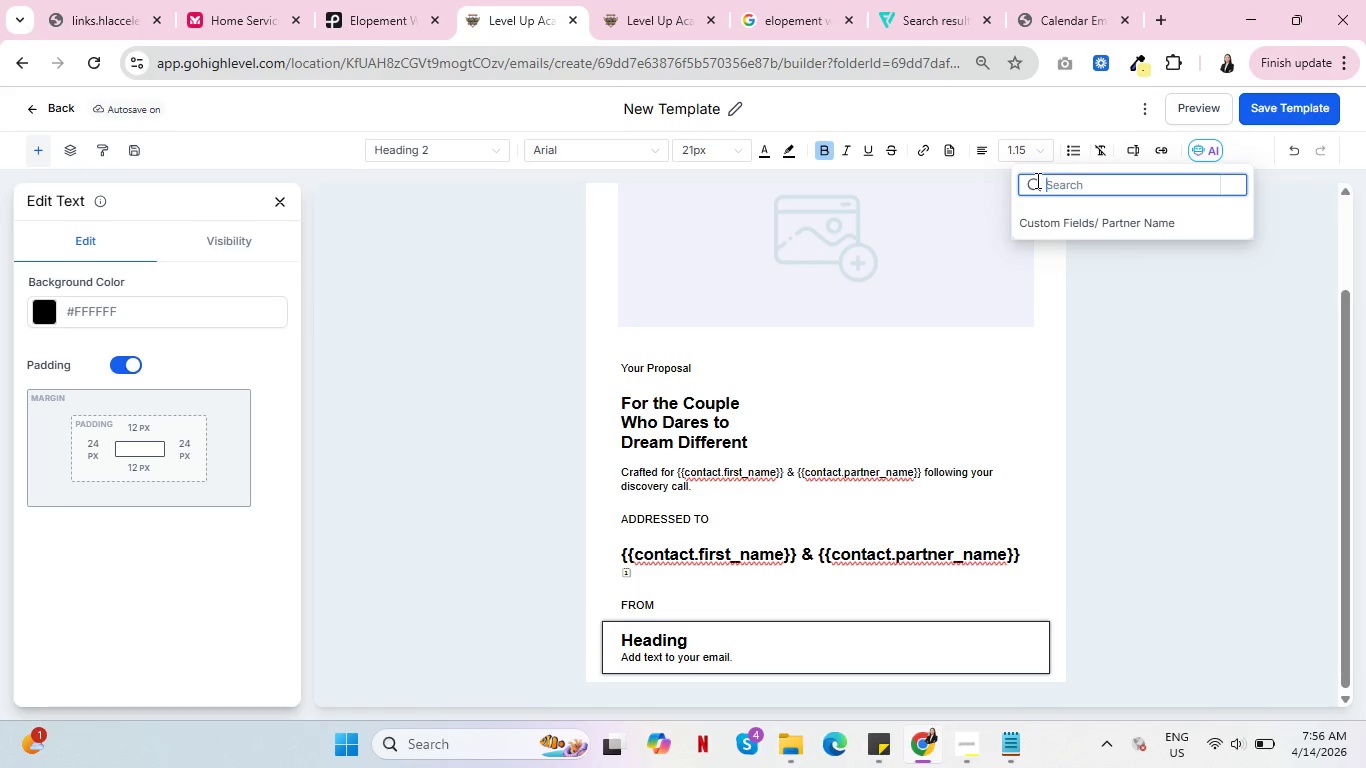 
key(Backspace)
 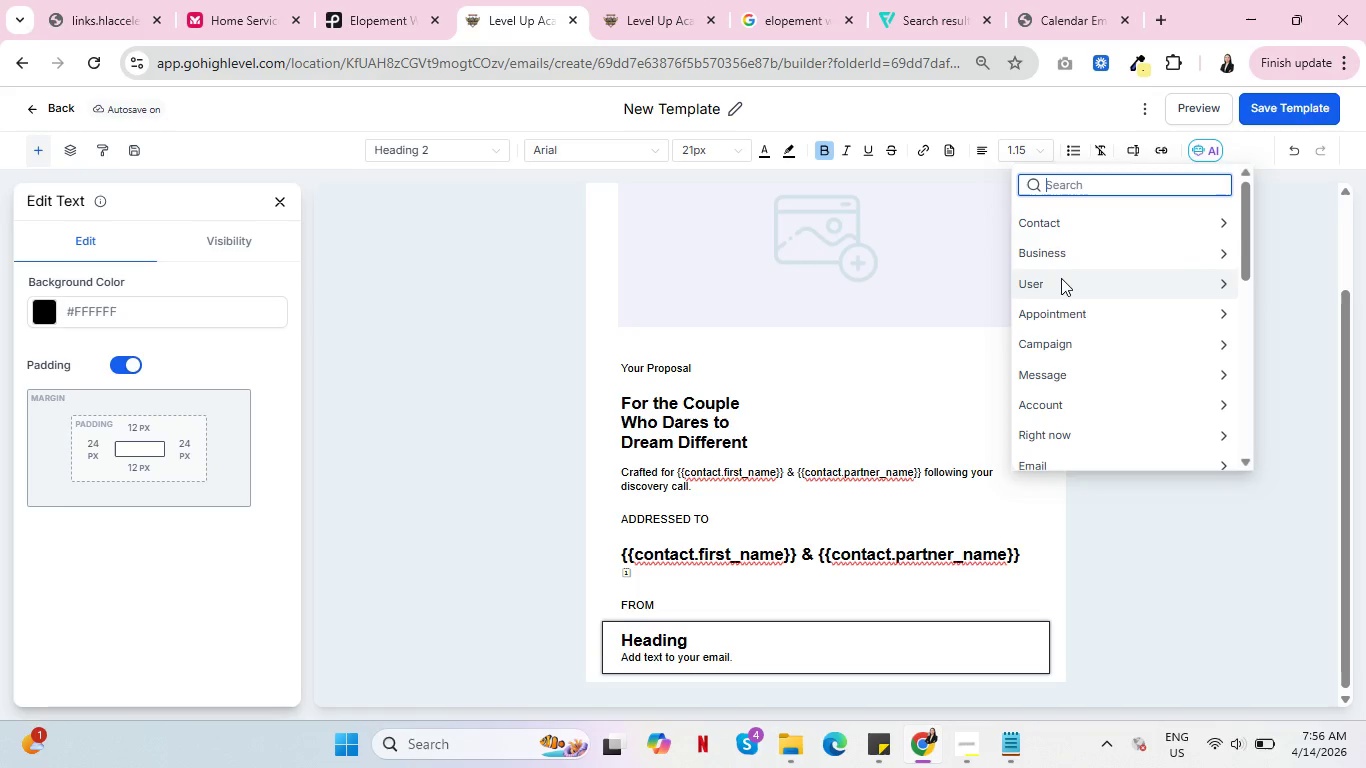 
left_click([1063, 279])
 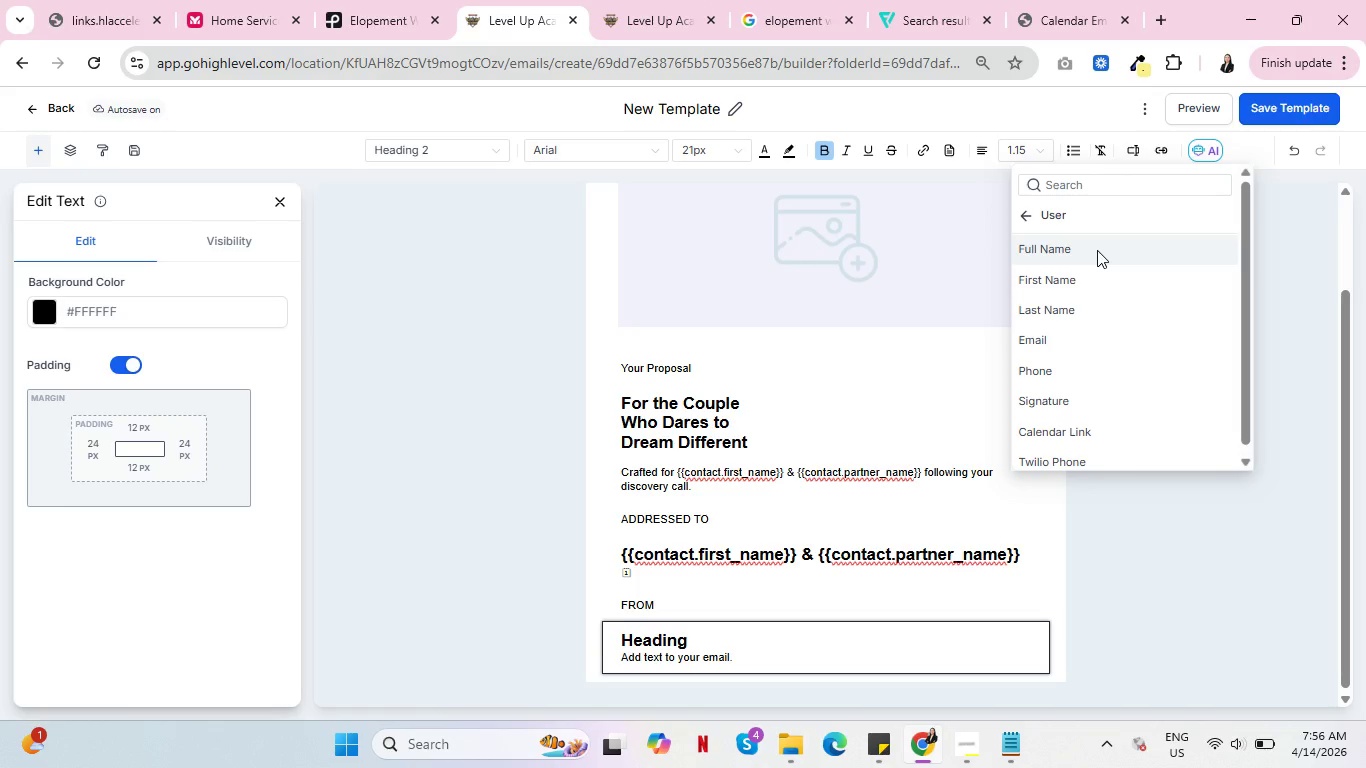 
wait(5.83)
 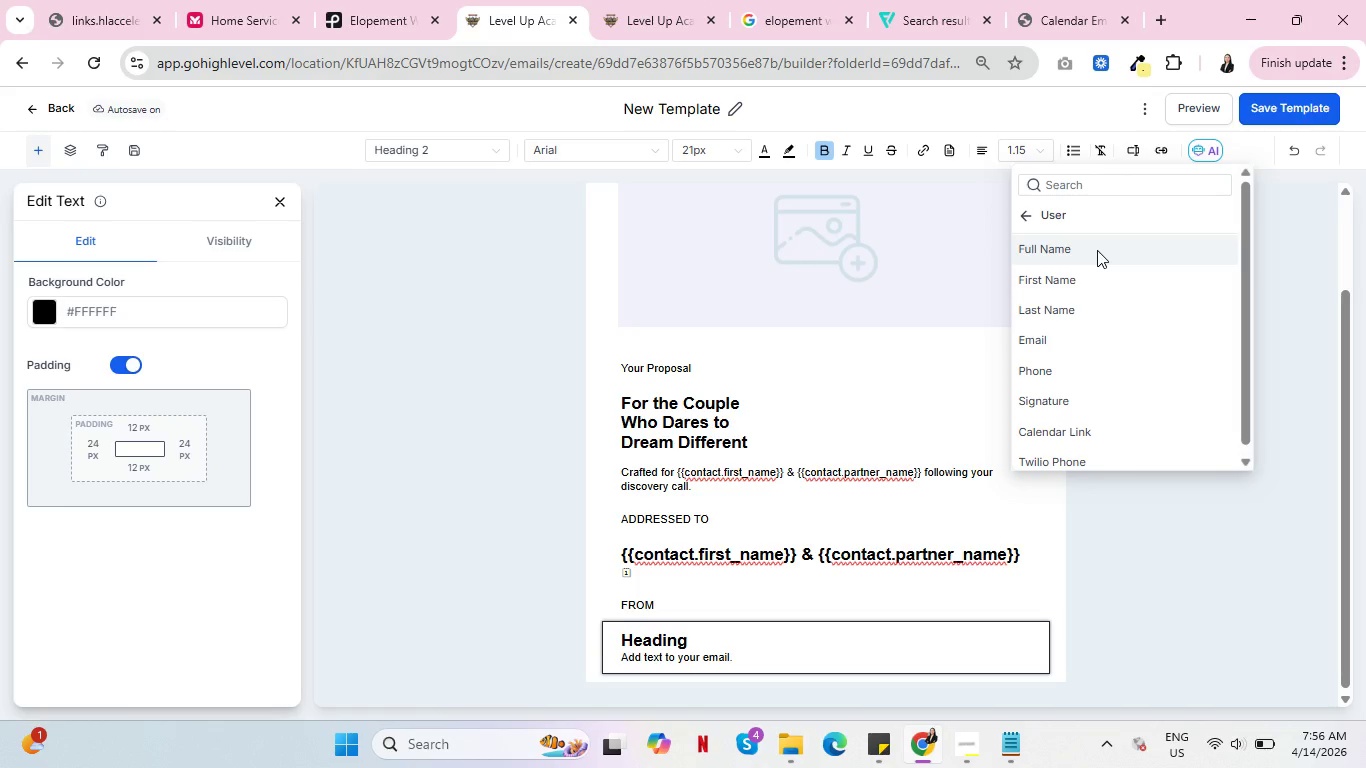 
left_click([1097, 250])
 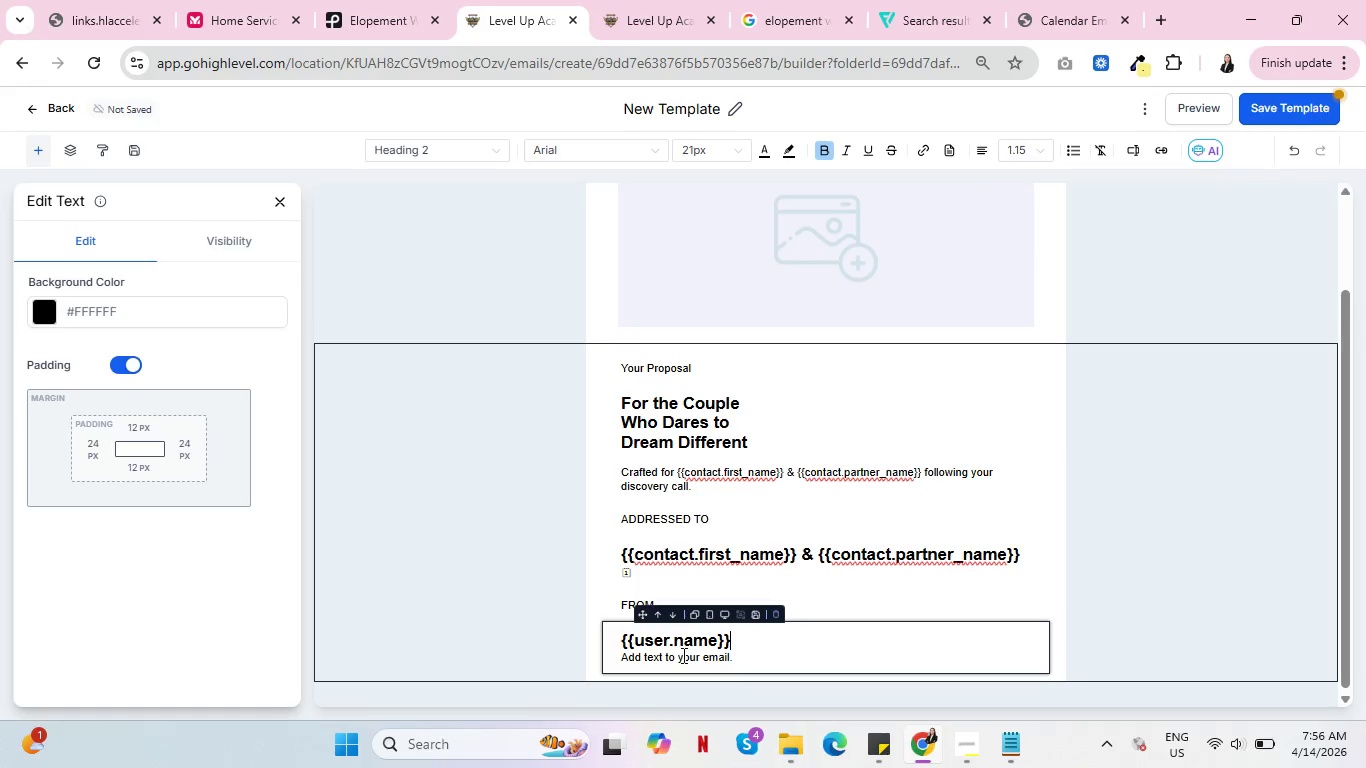 
double_click([682, 655])
 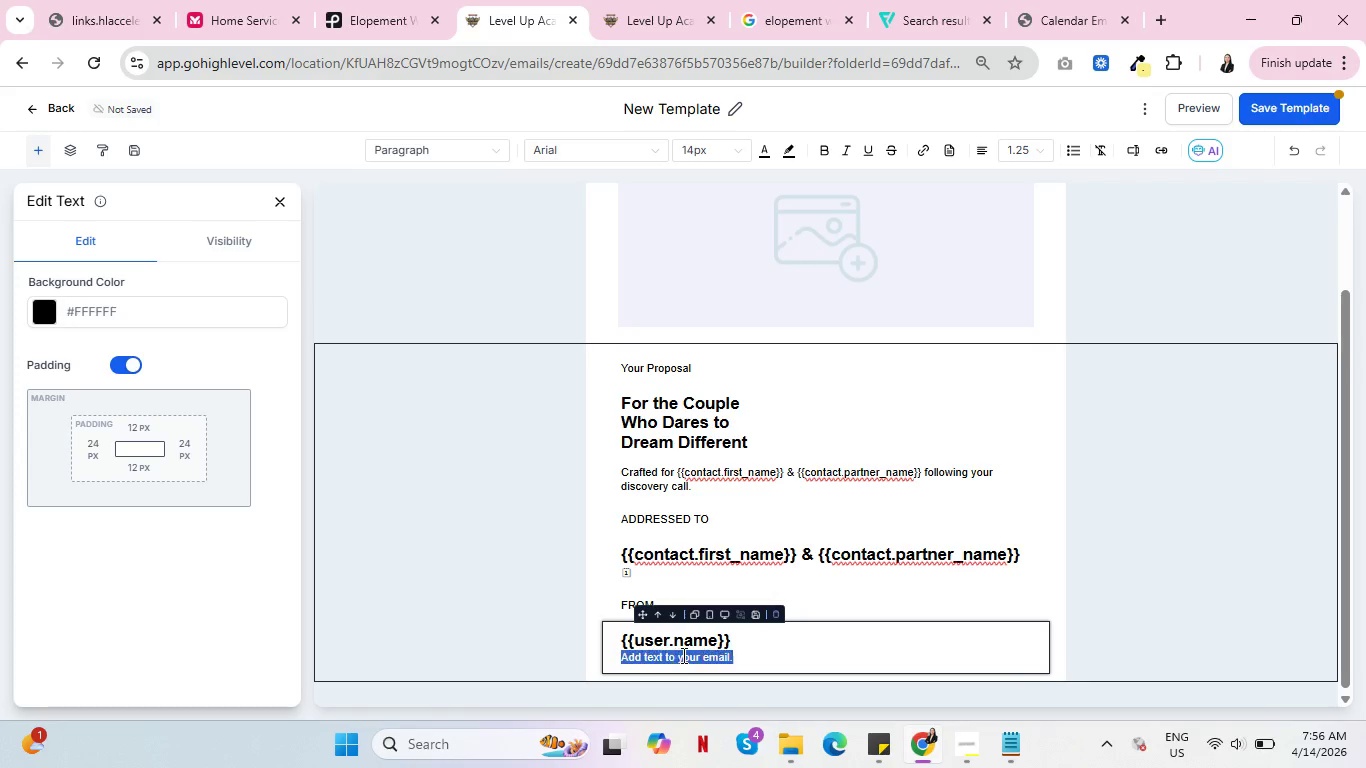 
triple_click([682, 655])
 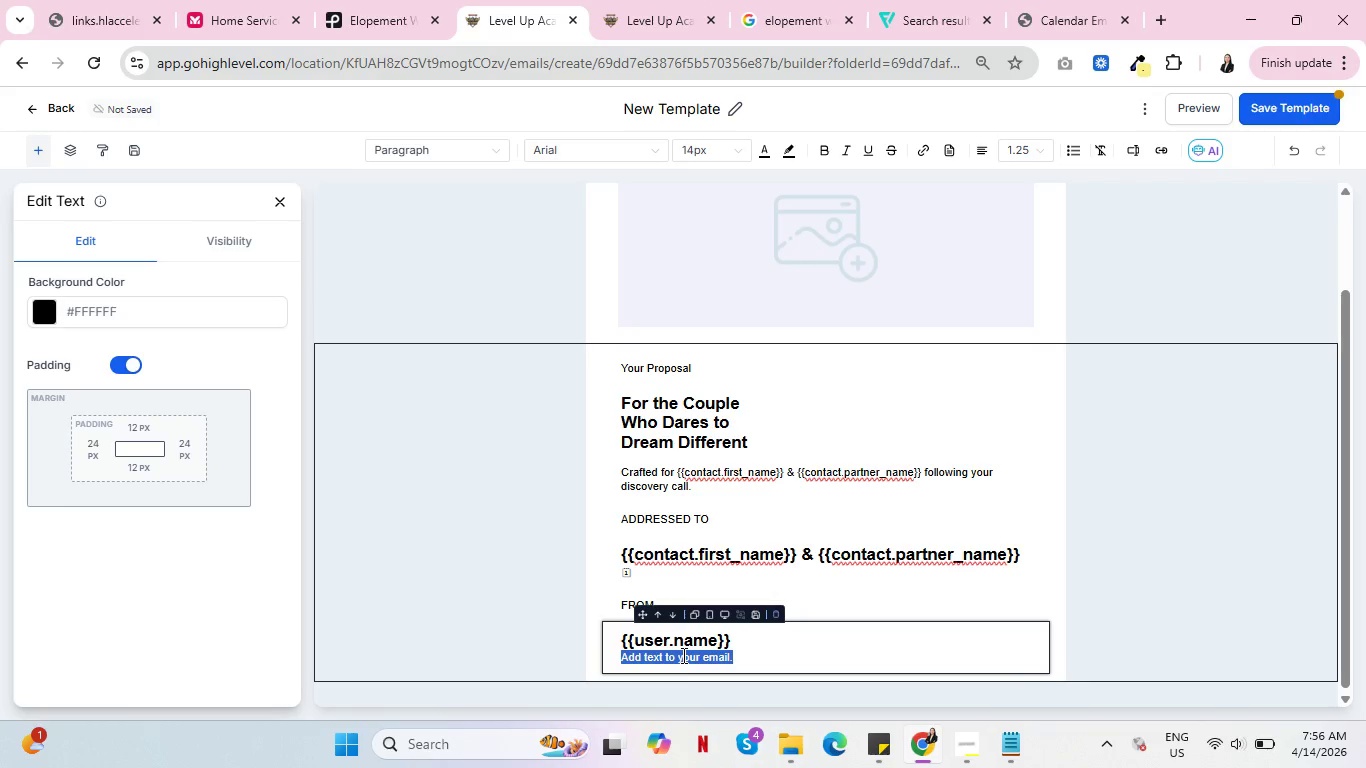 
type(Founder, Summit Silk)
 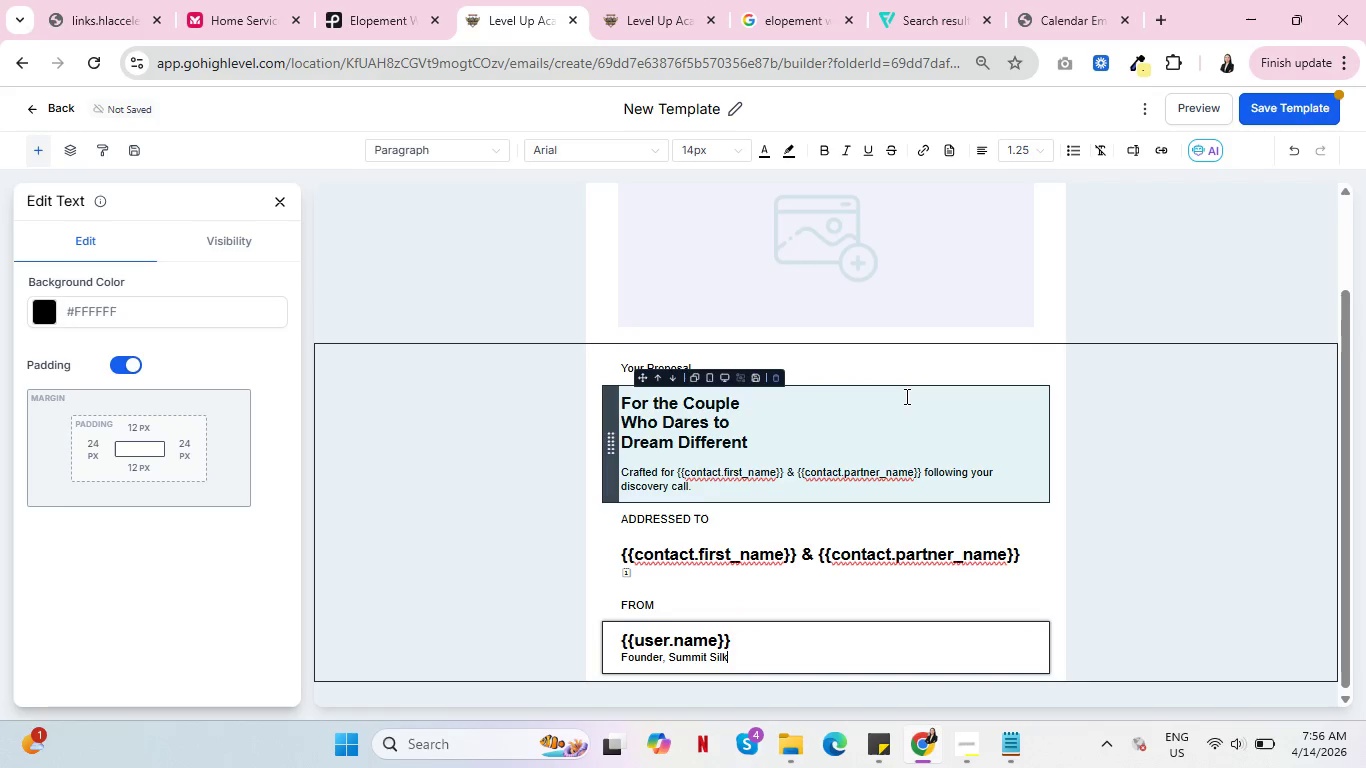 
scroll: coordinate [905, 396], scroll_direction: down, amount: 4.0
 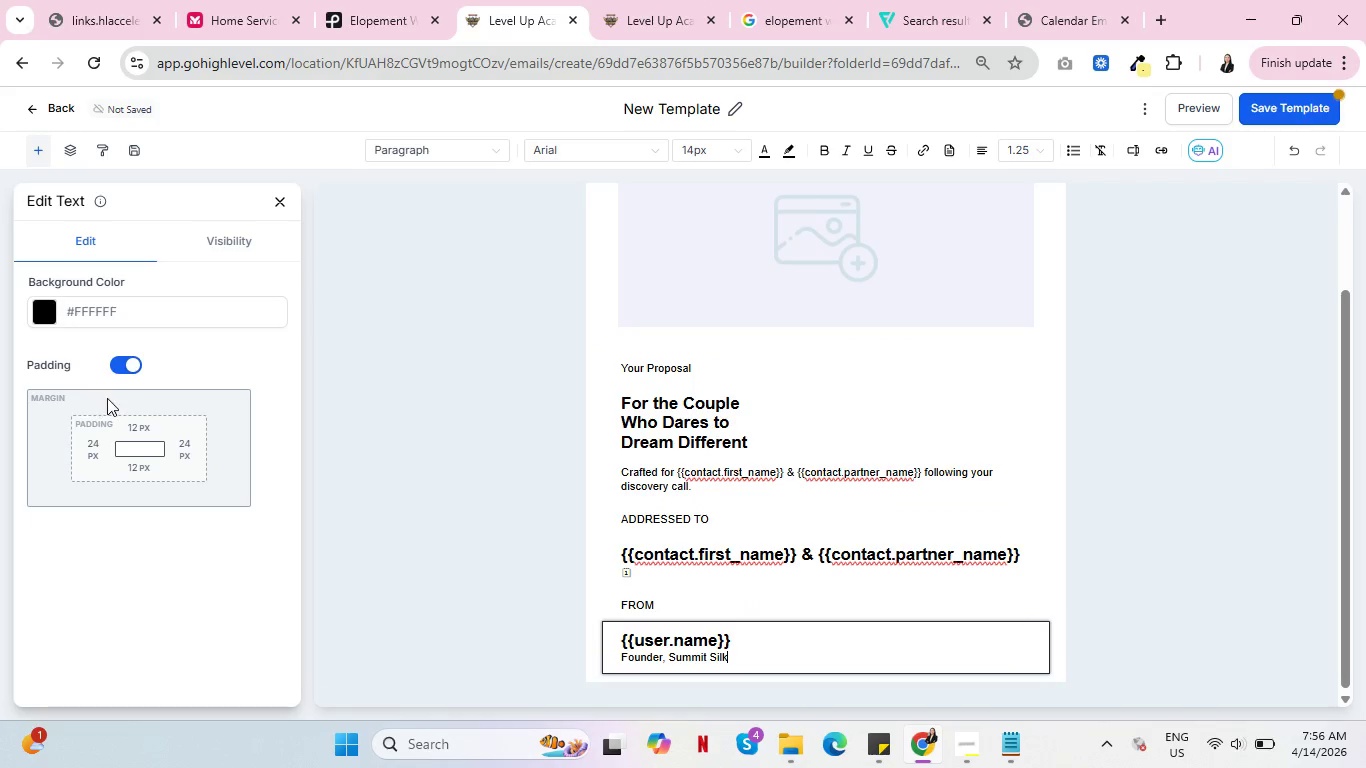 
left_click([282, 200])
 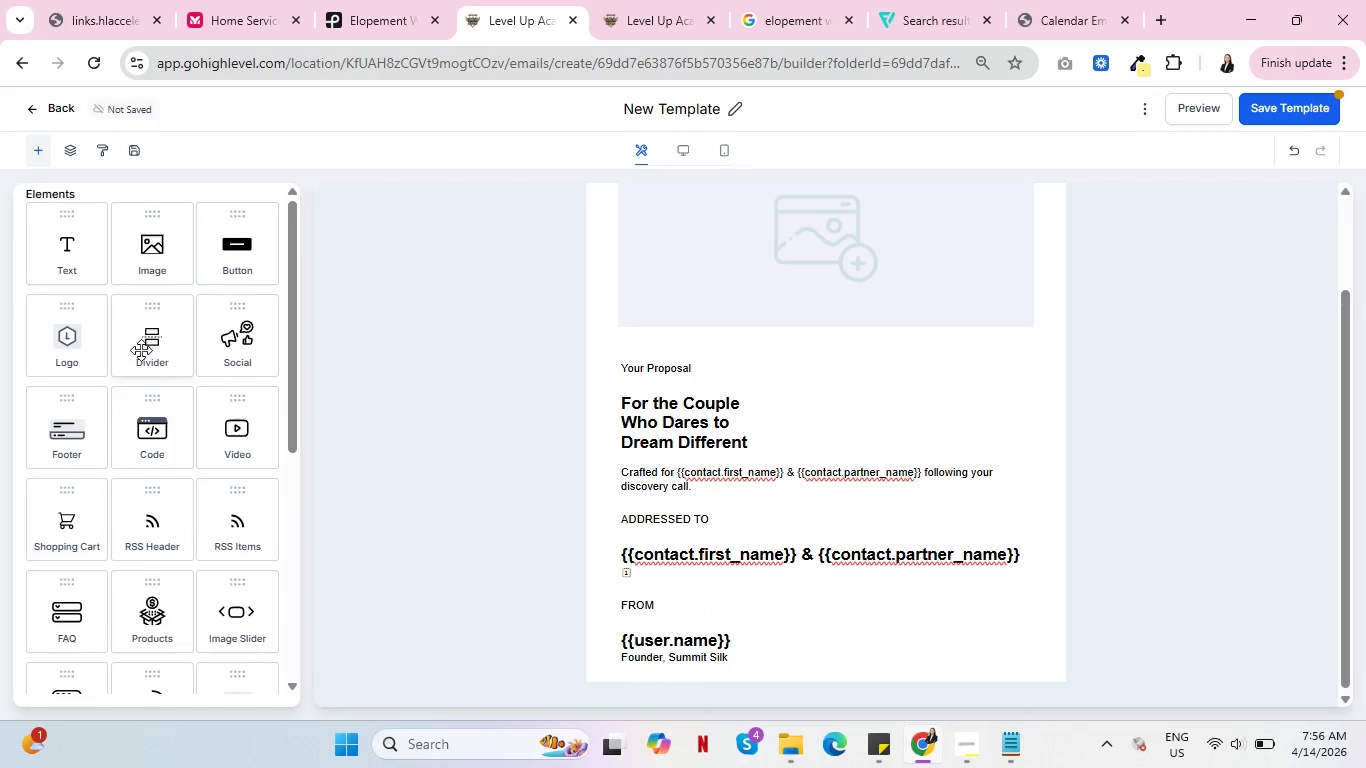 
scroll: coordinate [138, 381], scroll_direction: down, amount: 6.0
 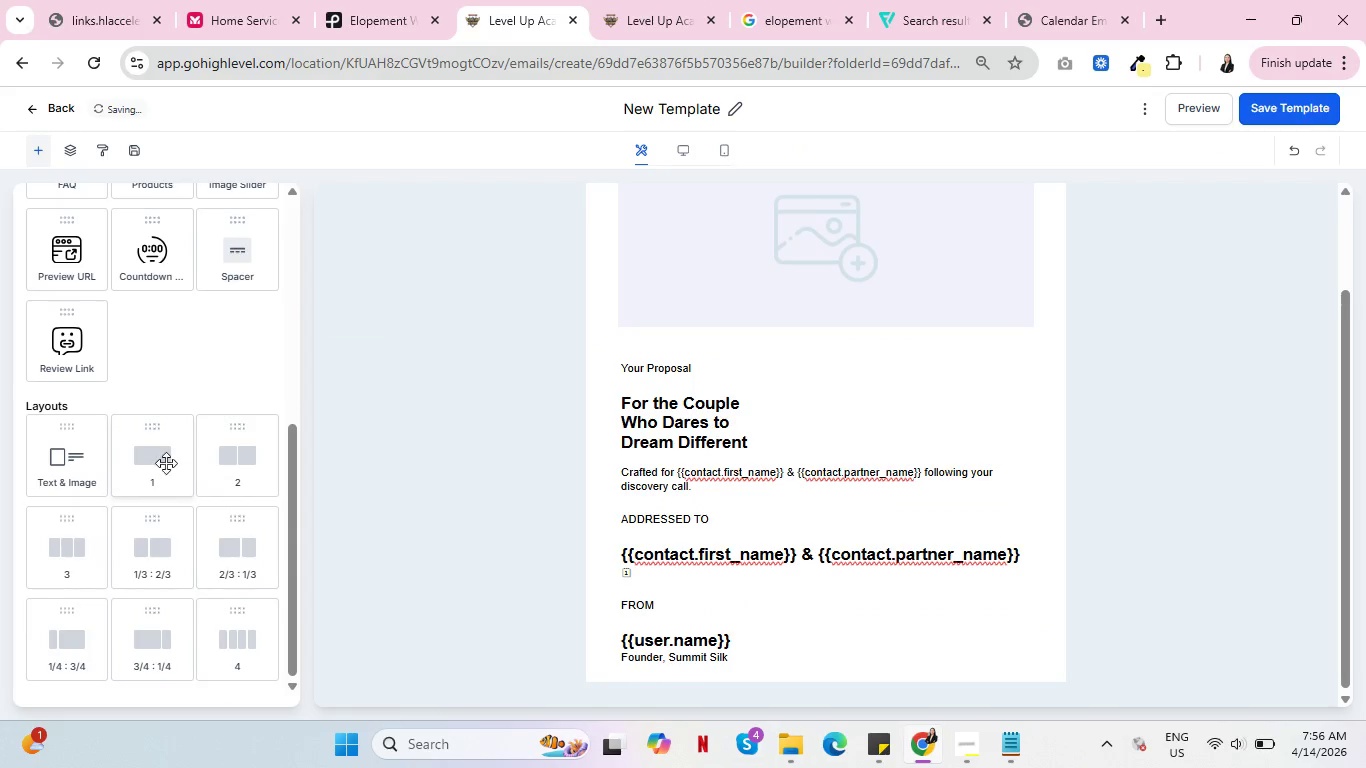 
left_click_drag(start_coordinate=[166, 463], to_coordinate=[668, 654])
 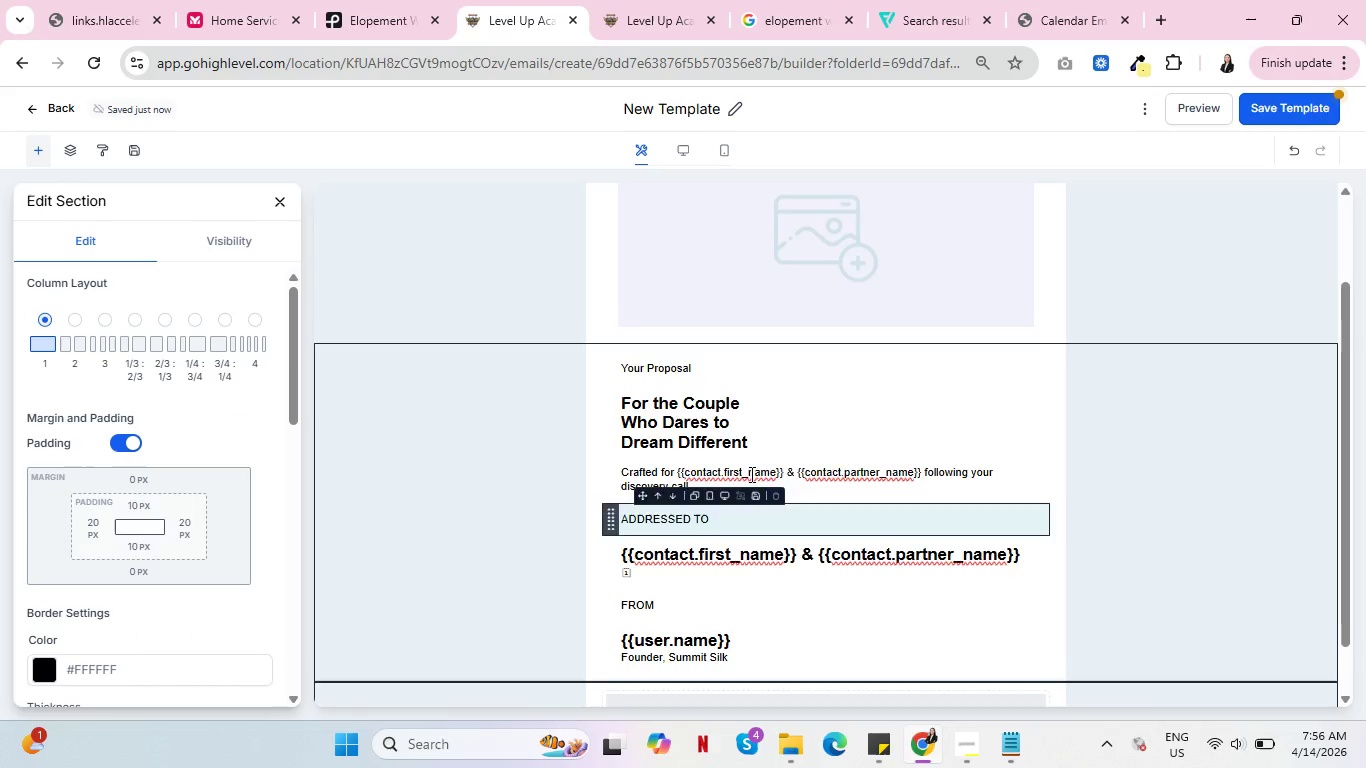 
scroll: coordinate [770, 472], scroll_direction: down, amount: 6.0
 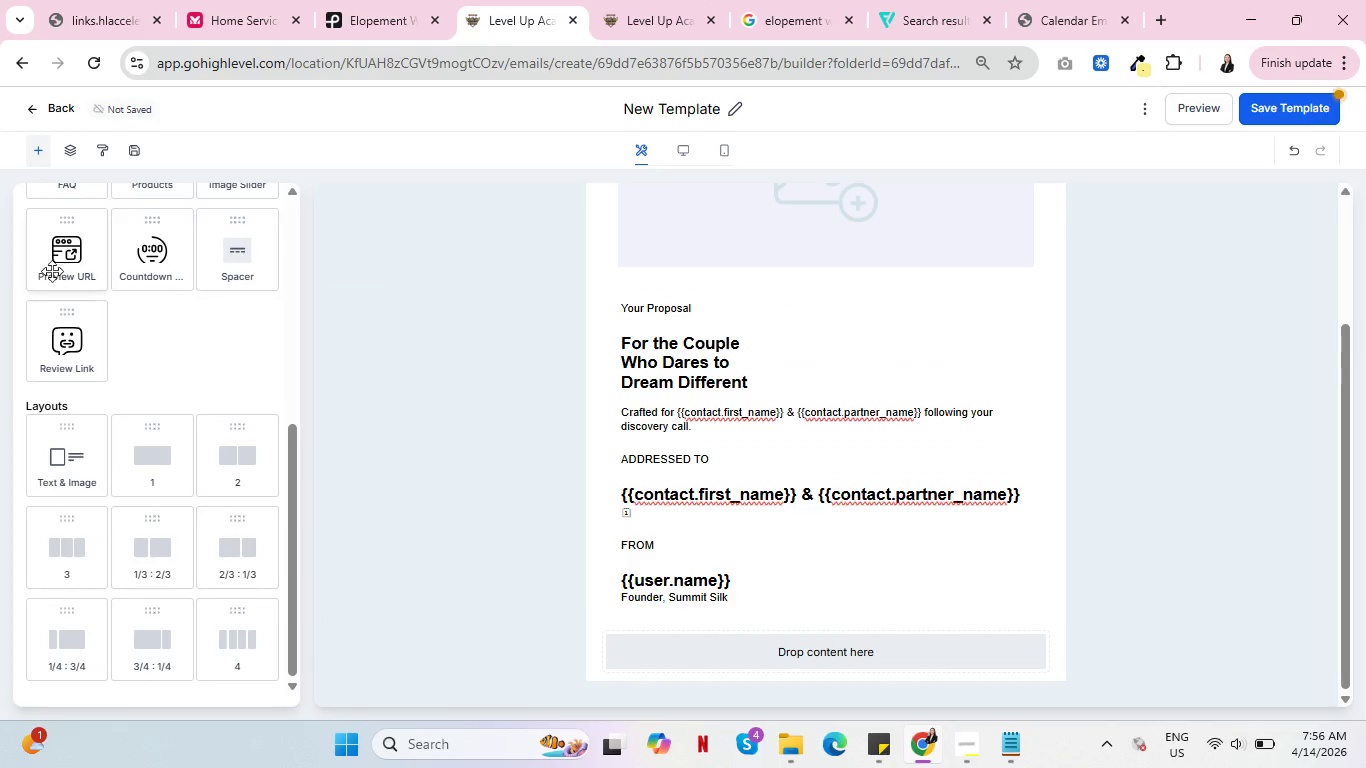 
scroll: coordinate [82, 423], scroll_direction: up, amount: 10.0
 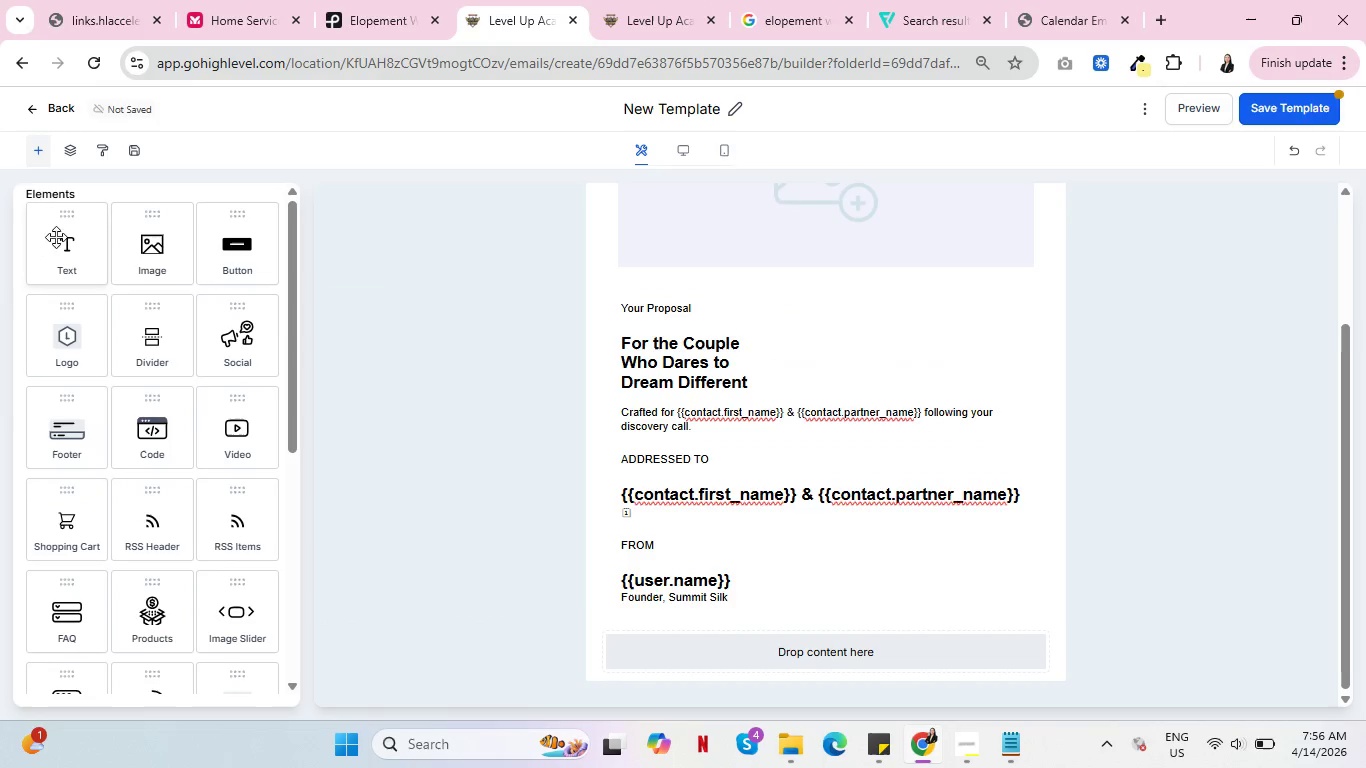 
left_click_drag(start_coordinate=[64, 244], to_coordinate=[829, 680])
 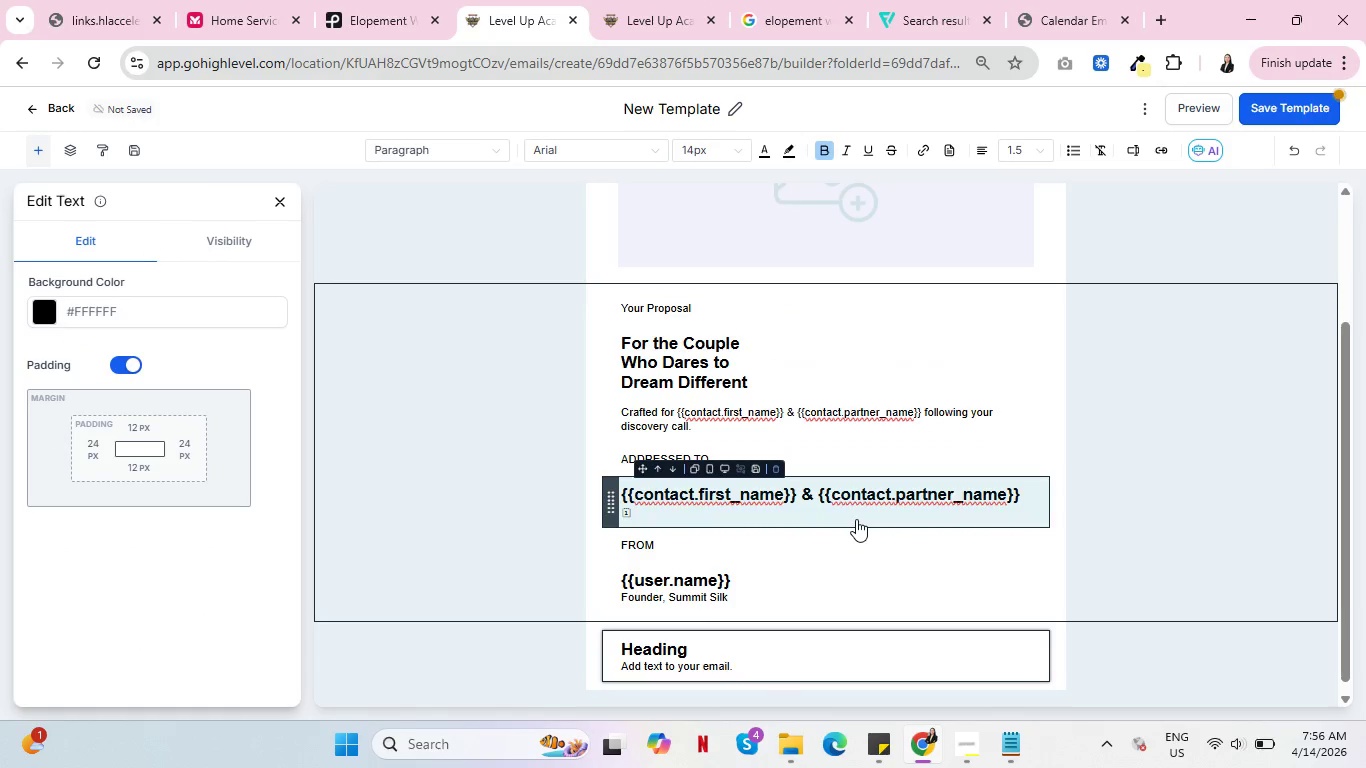 
wait(5.76)
 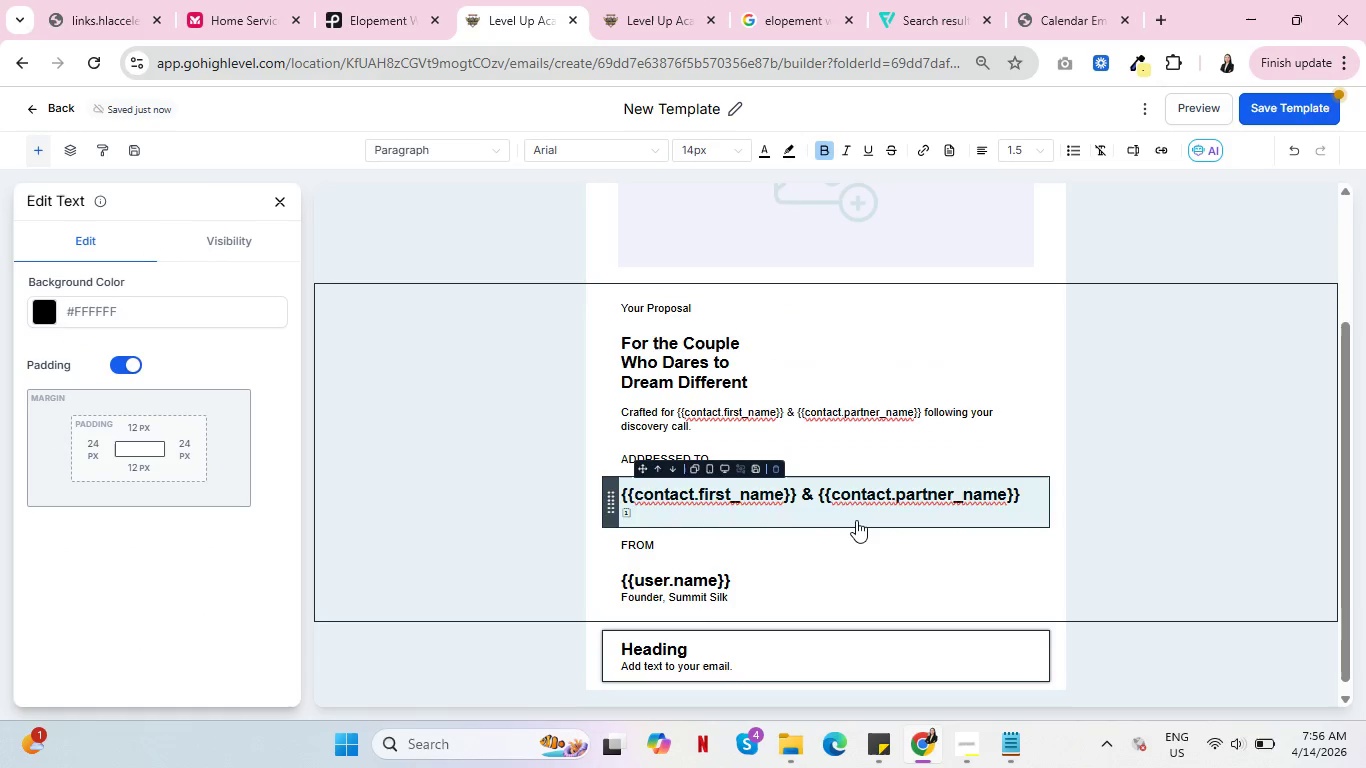 
double_click([656, 649])
 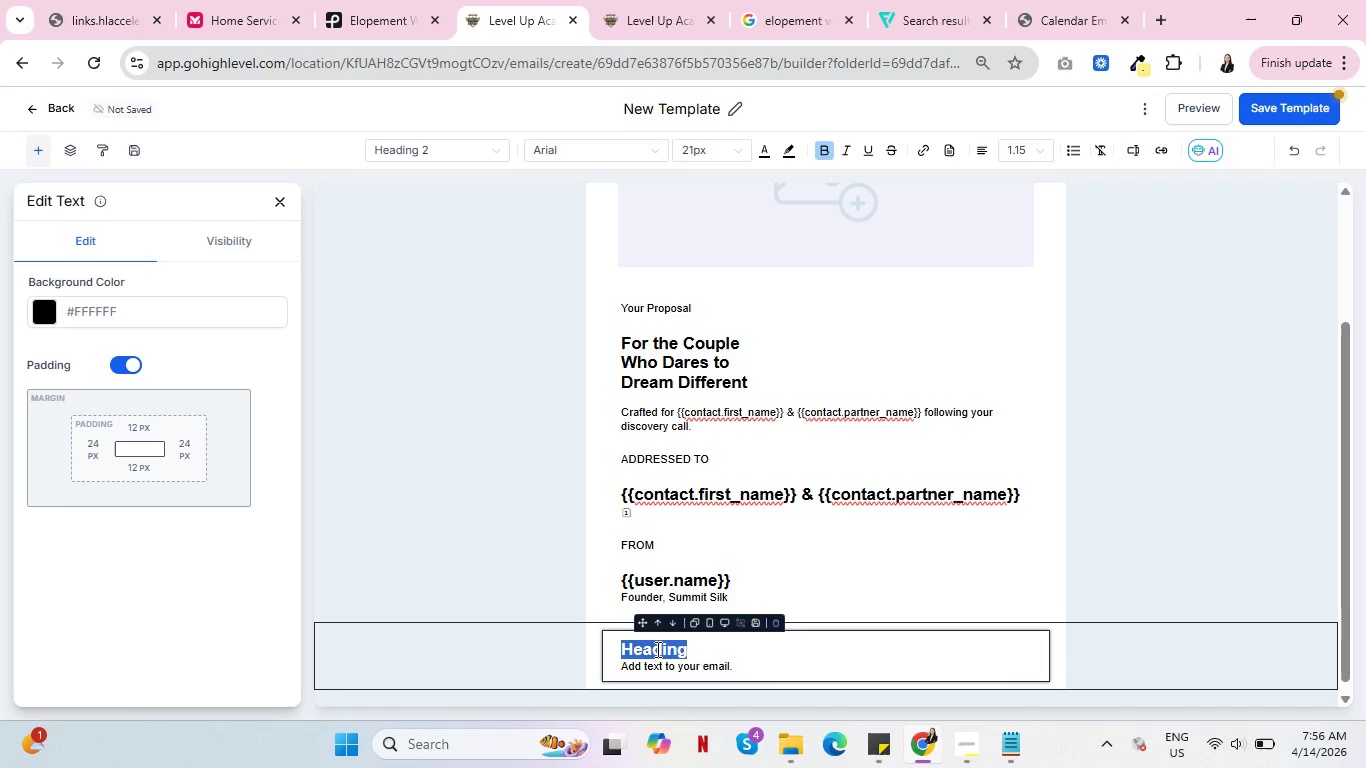 
type(Dear )
 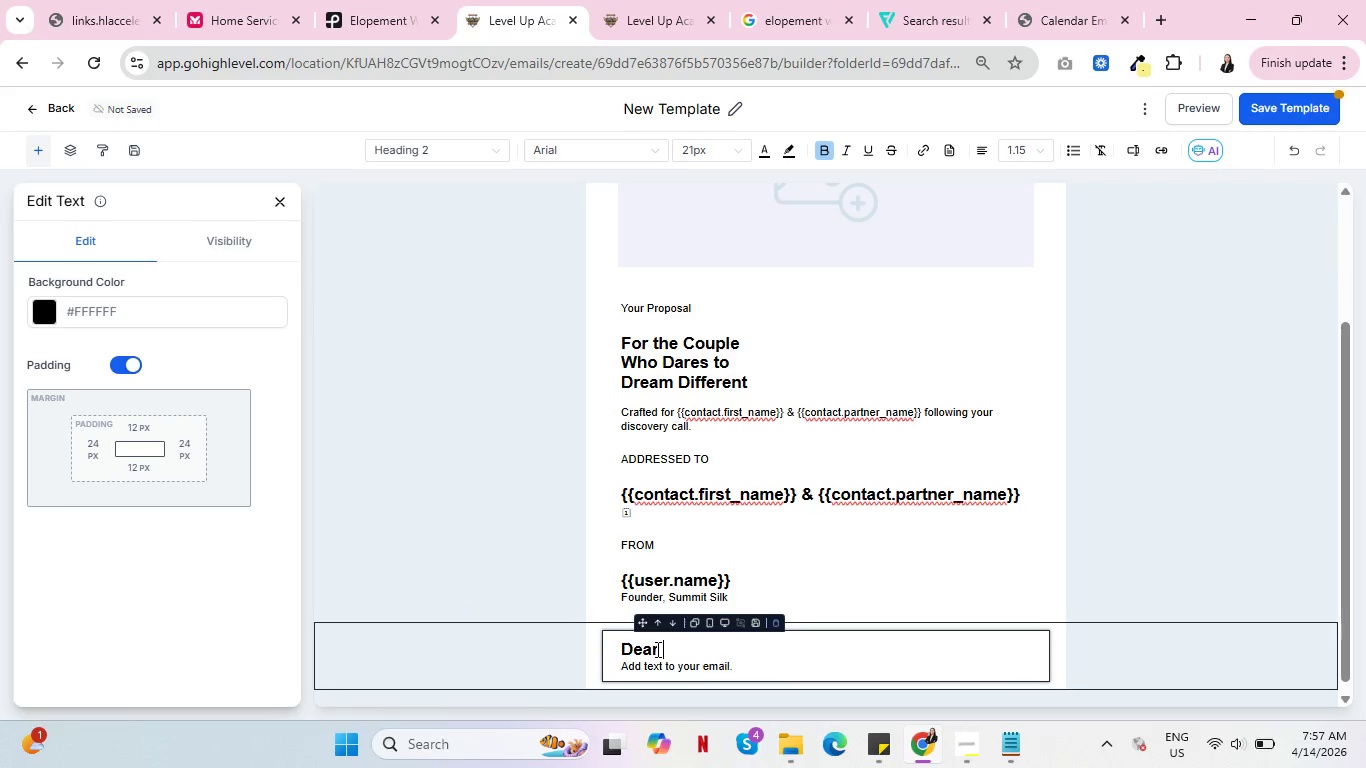 
wait(6.11)
 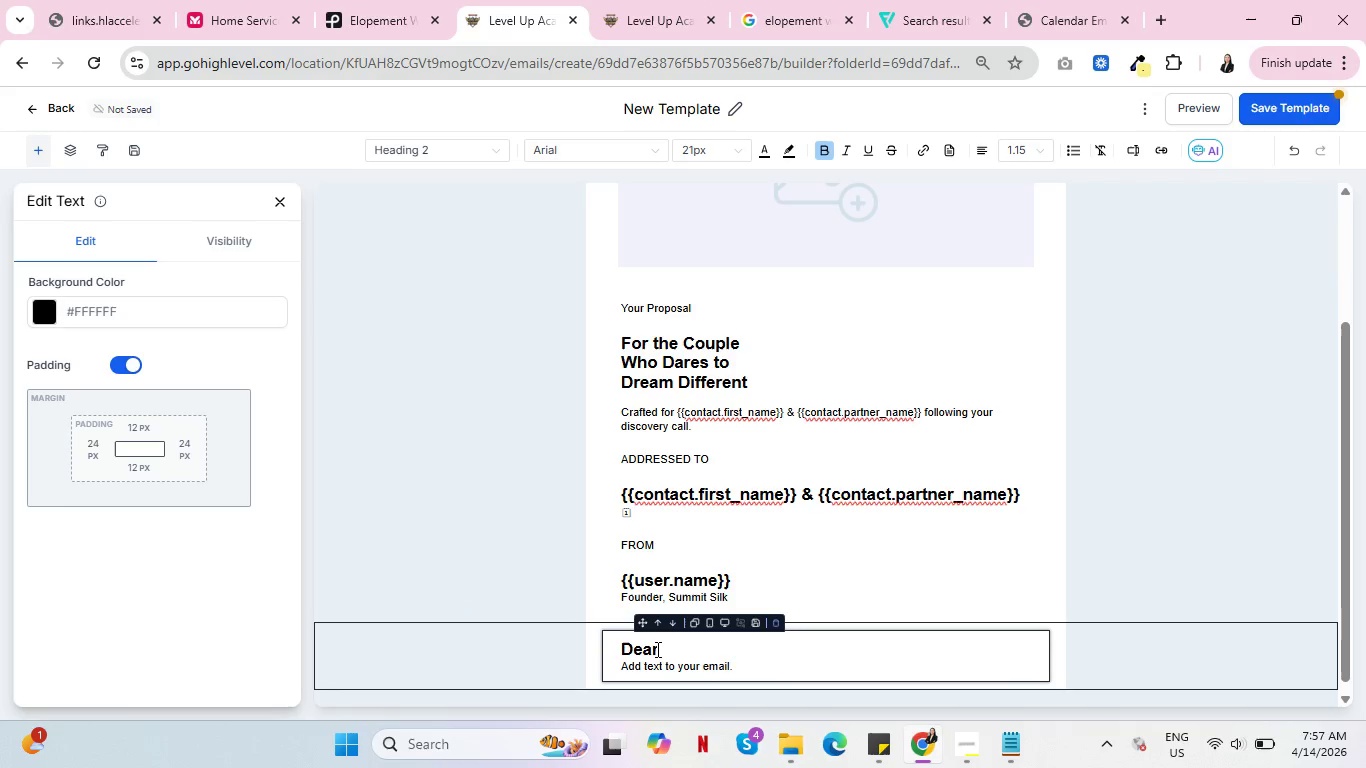 
left_click([1134, 150])
 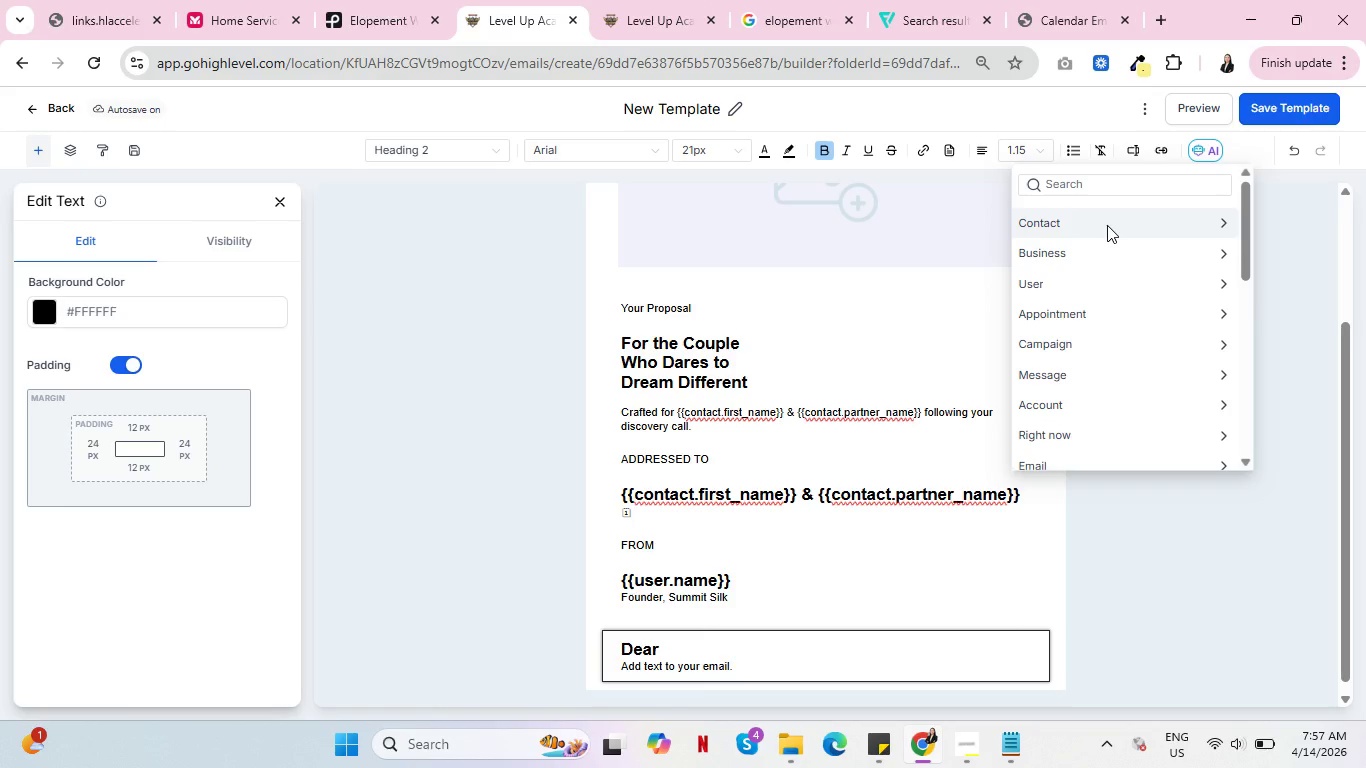 
left_click([1107, 225])
 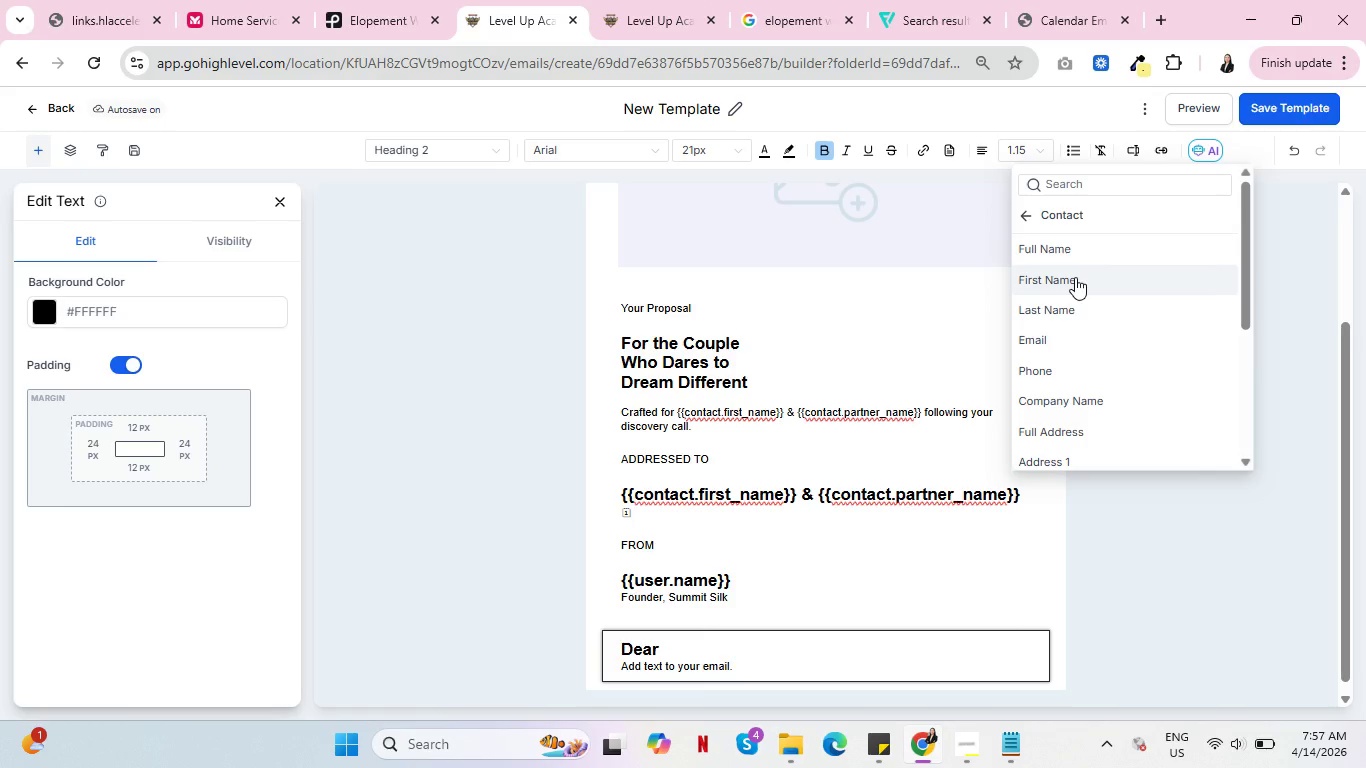 
left_click([1075, 277])
 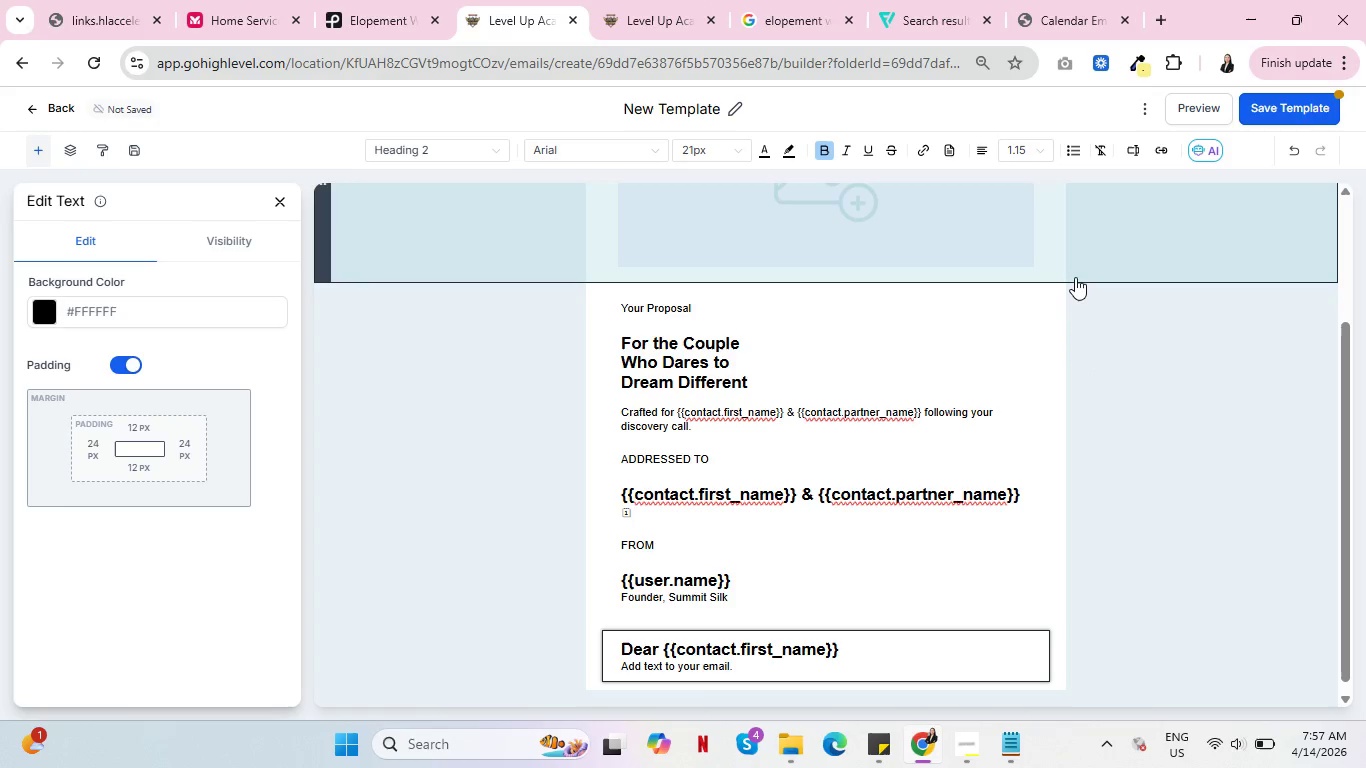 
key(Space)
 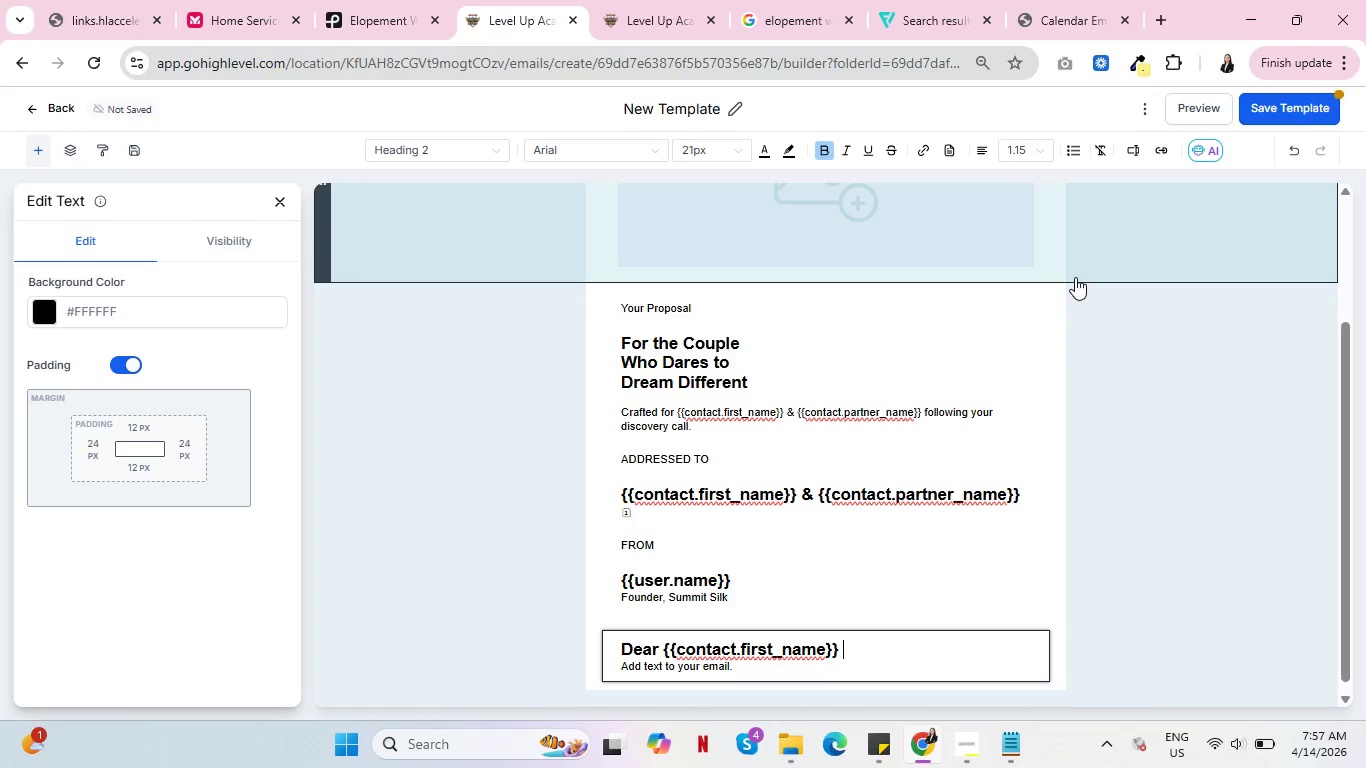 
hold_key(key=ShiftRight, duration=1.5)
 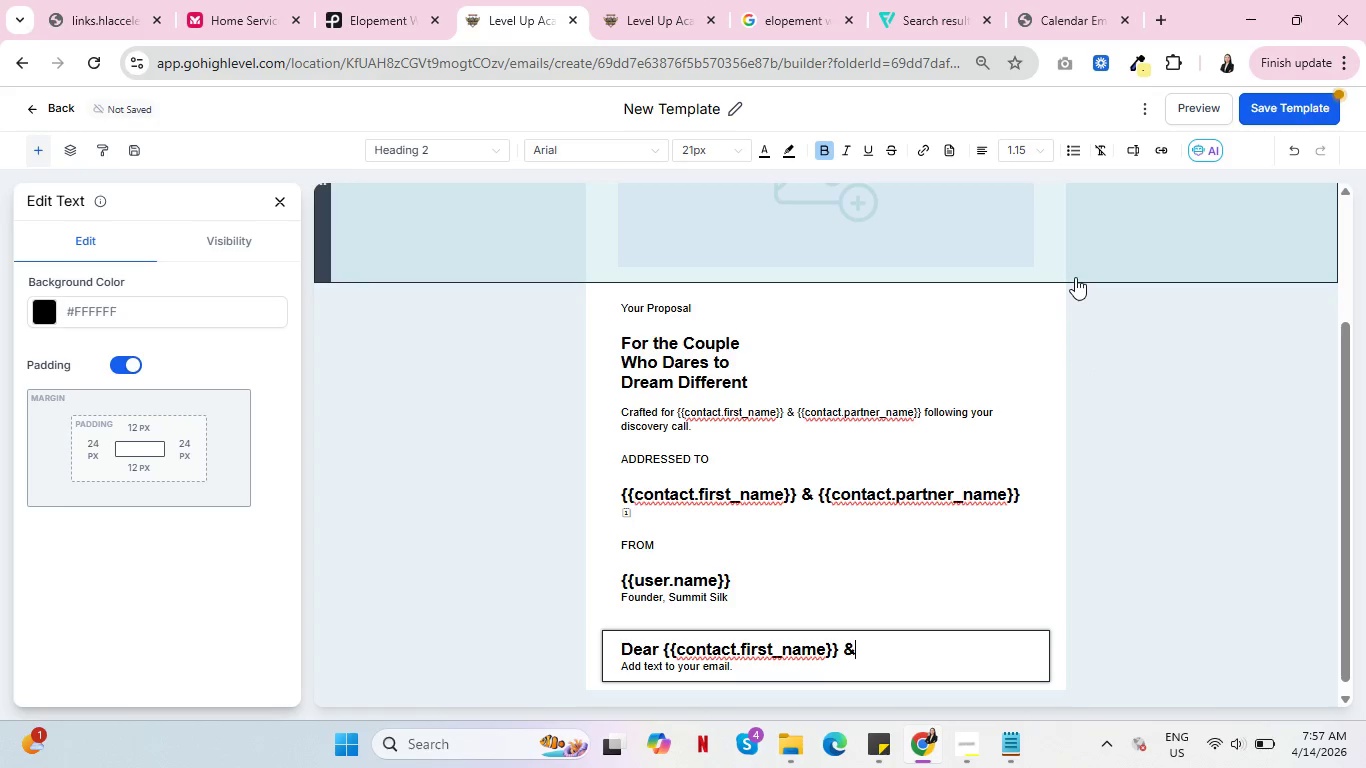 
key(Shift+ShiftRight)
 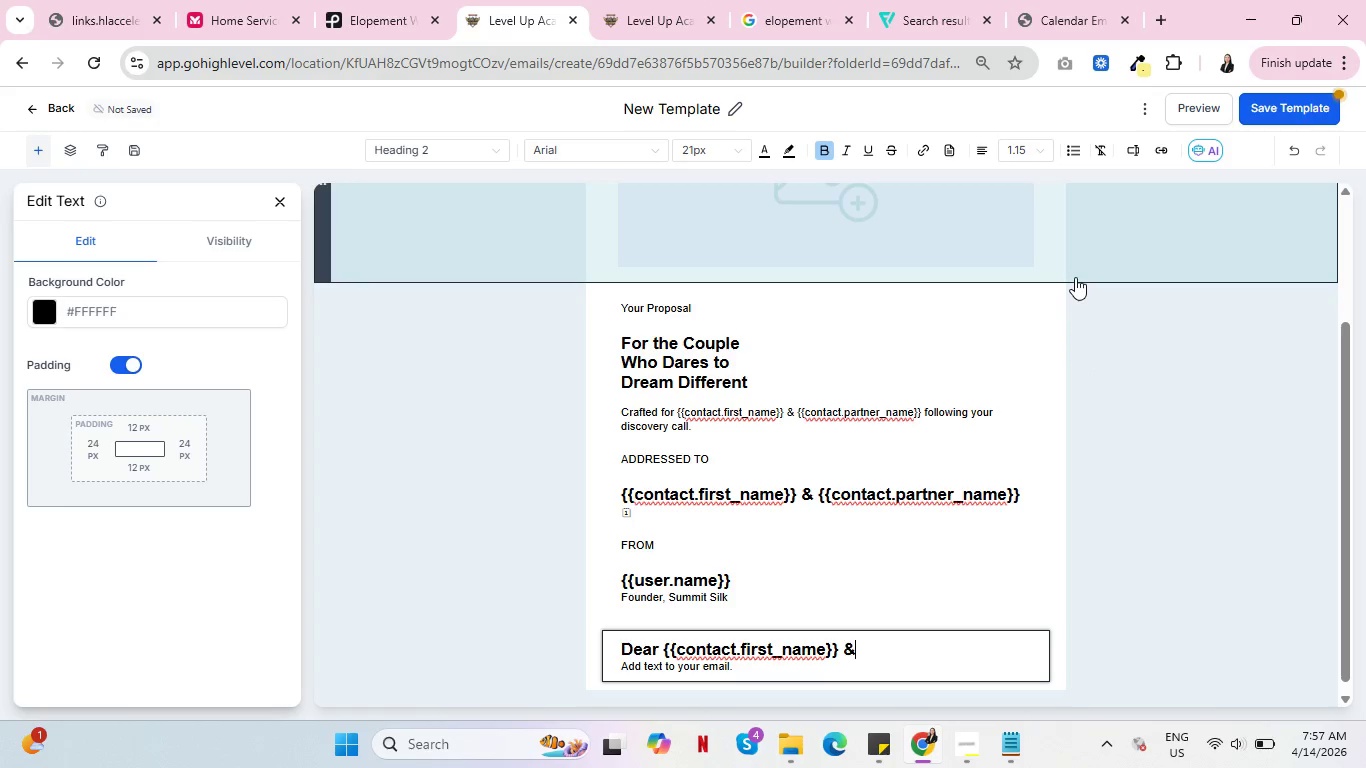 
key(Shift+7)
 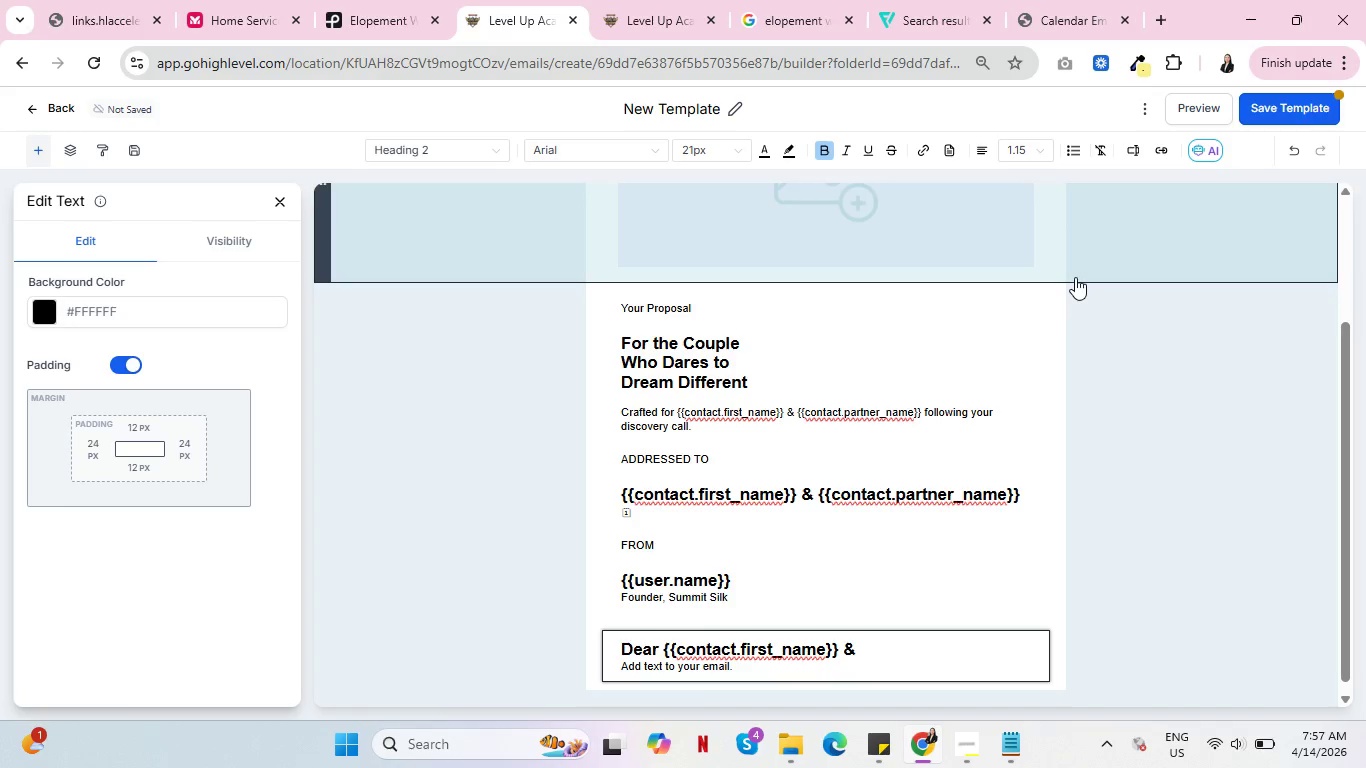 
key(Space)
 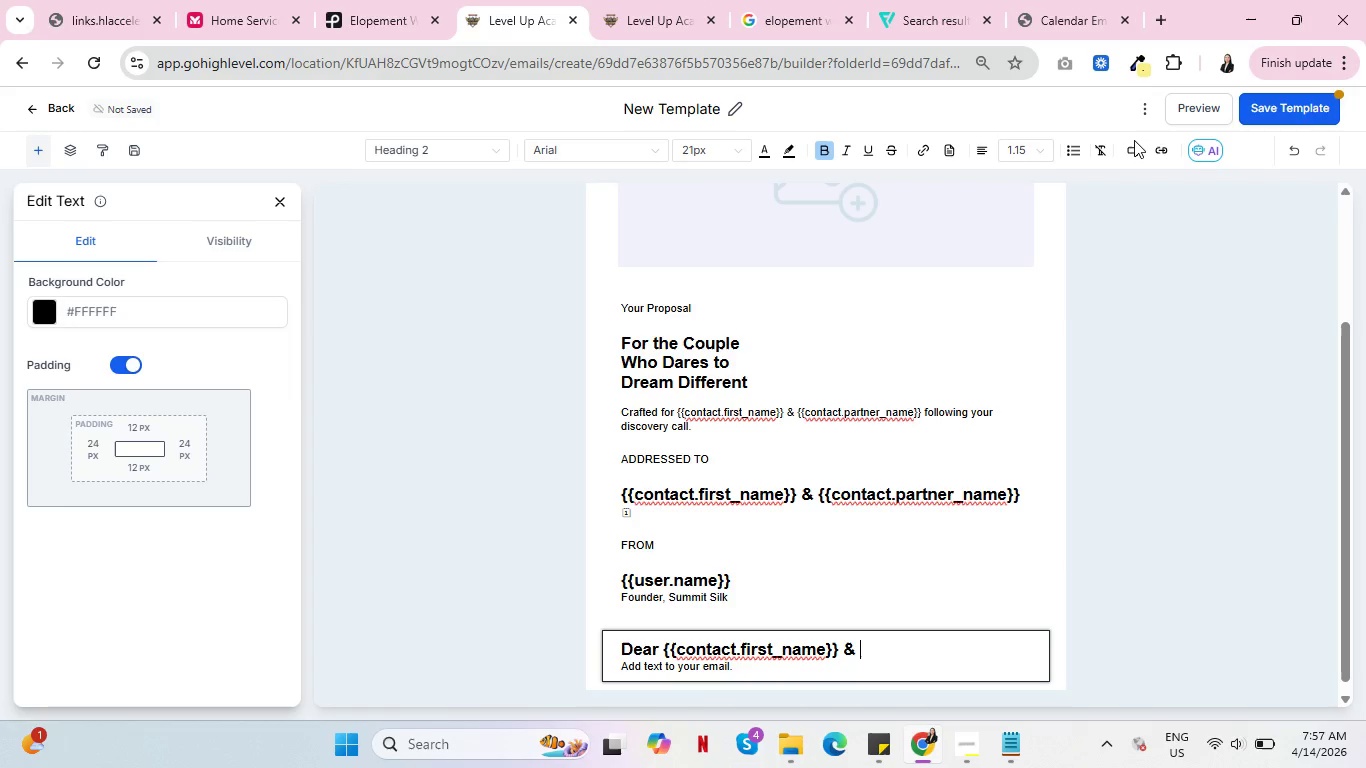 
double_click([1134, 150])
 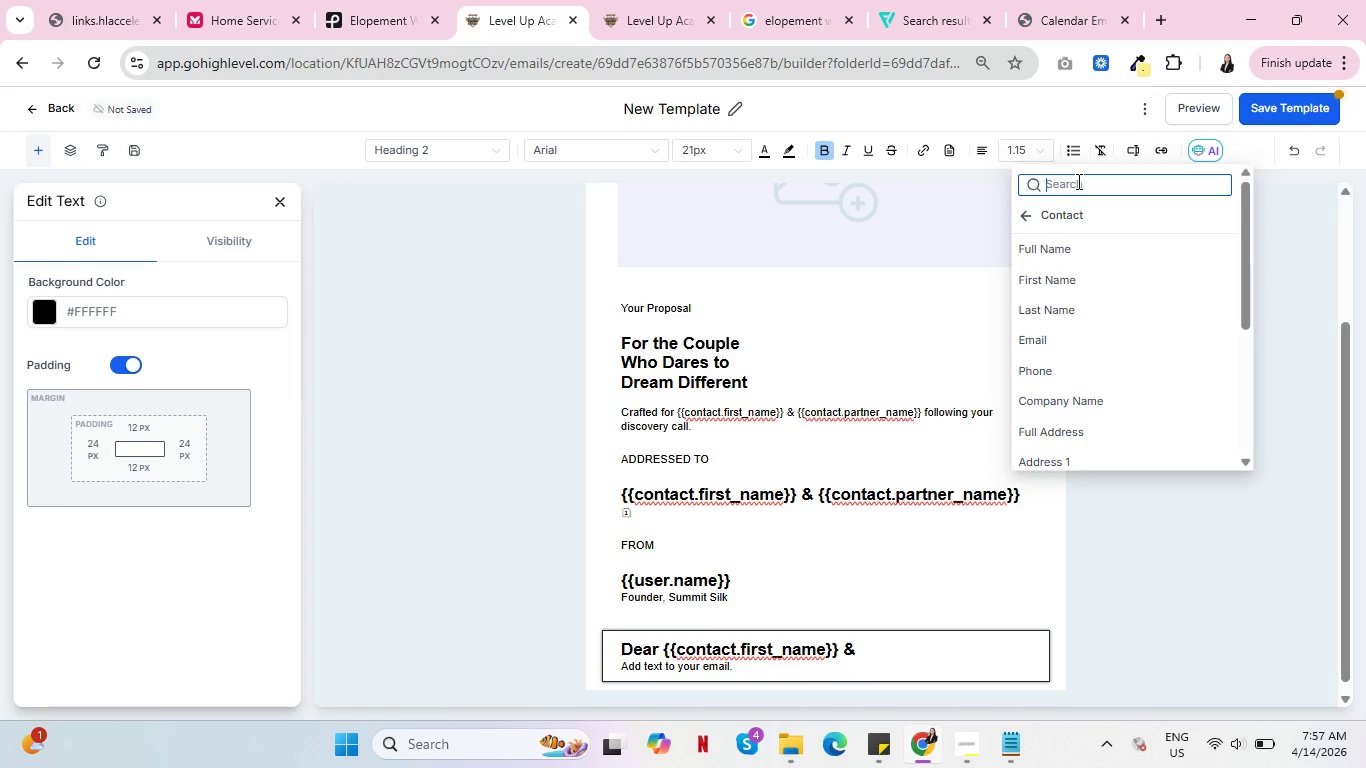 
type(part)
 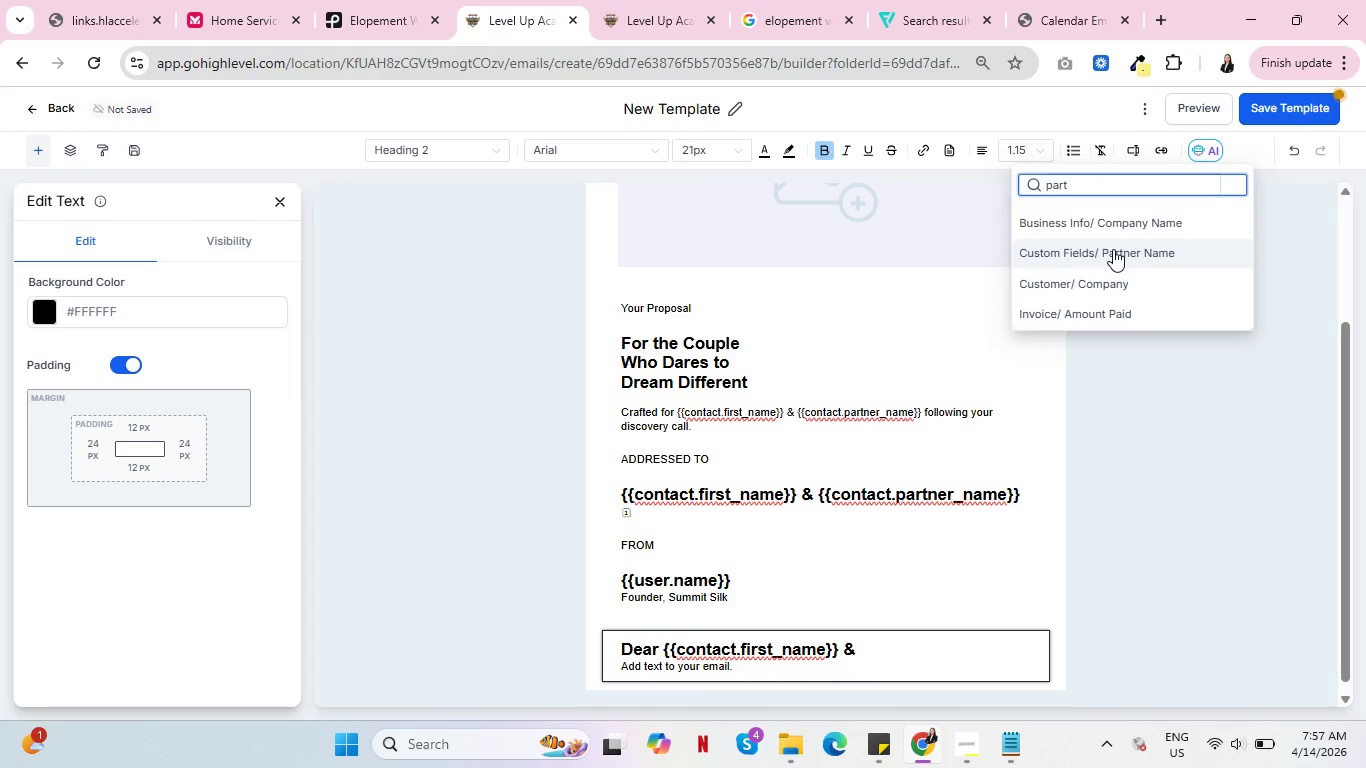 
left_click([1113, 249])
 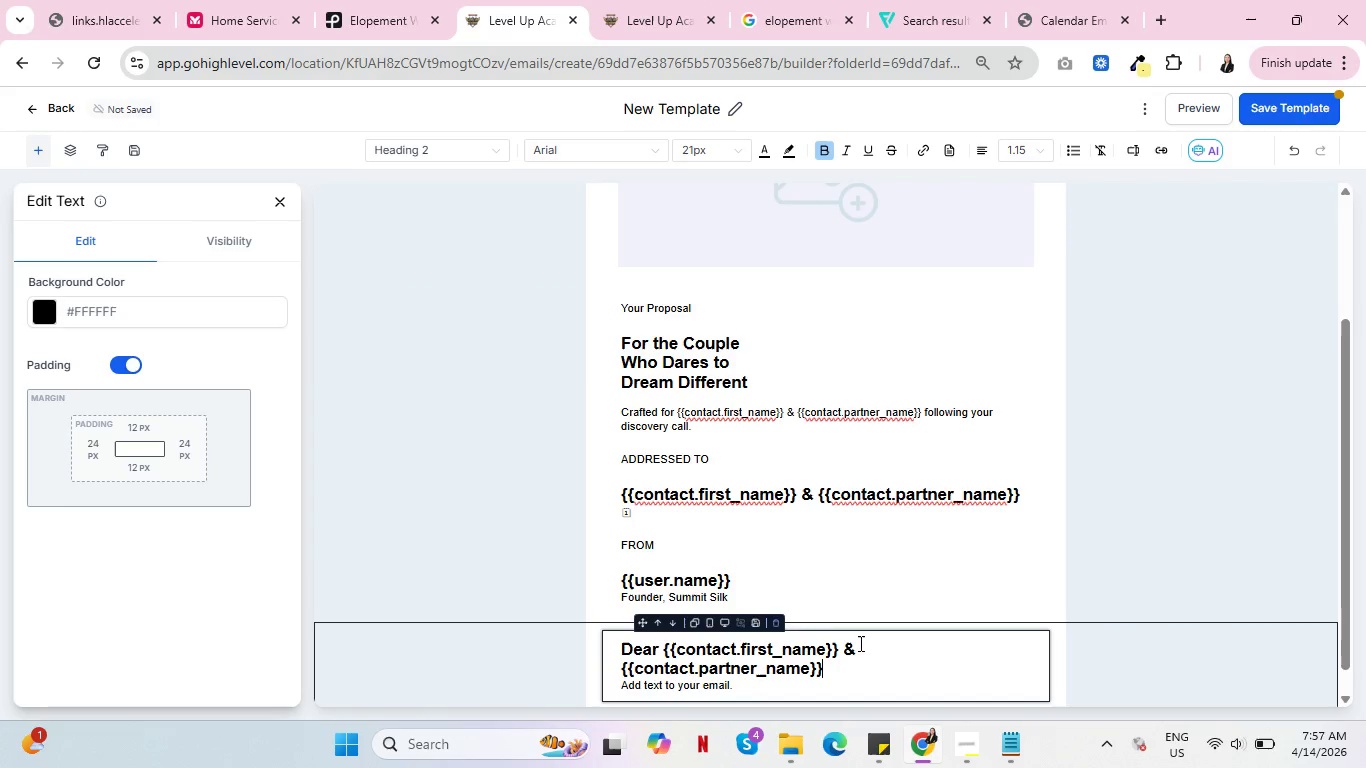 
key(Comma)
 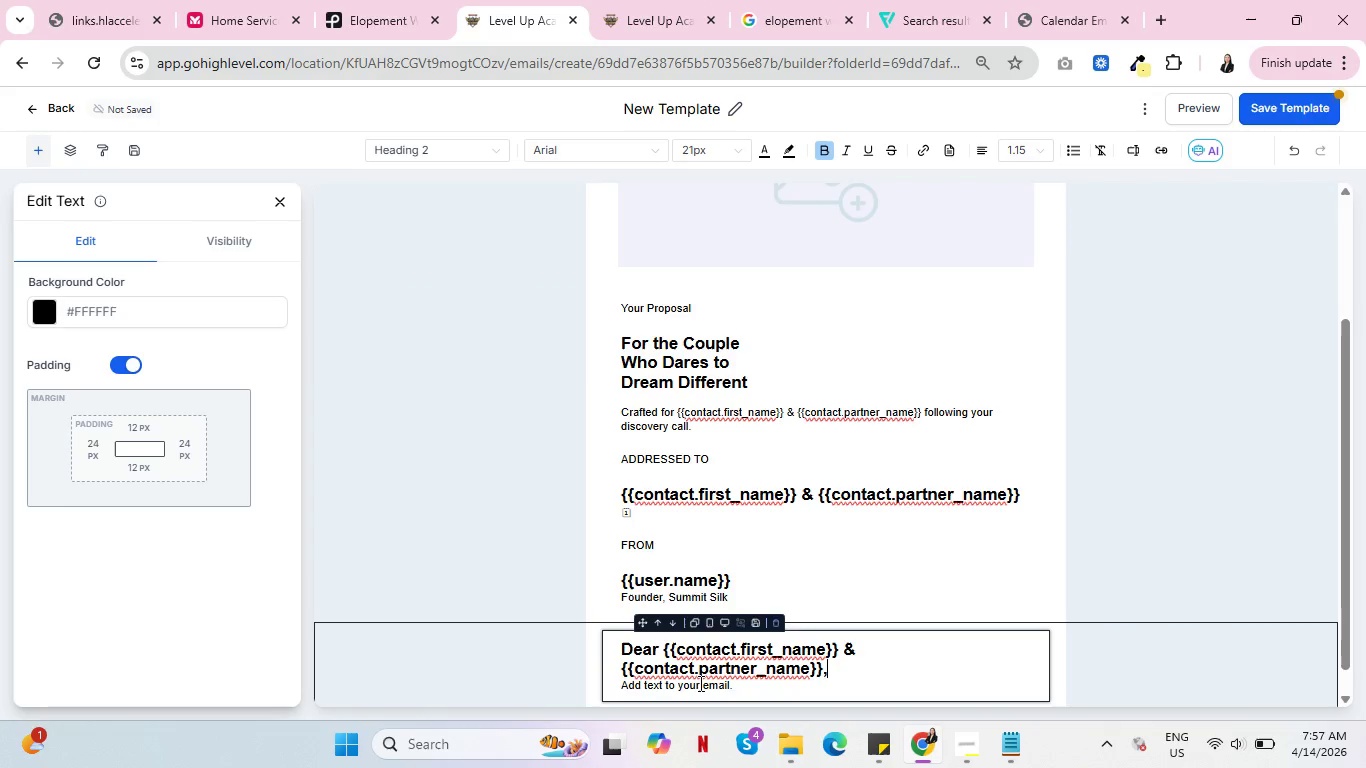 
double_click([698, 682])
 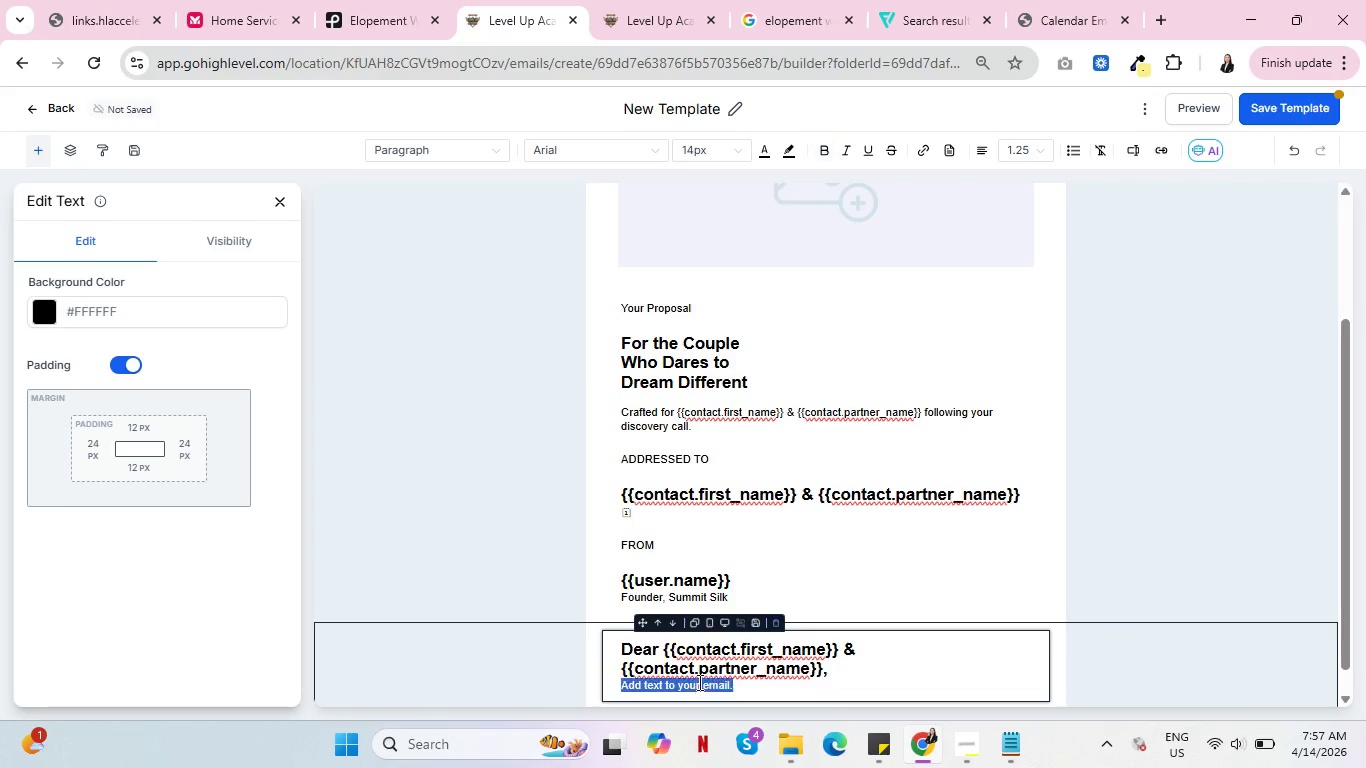 
triple_click([698, 682])
 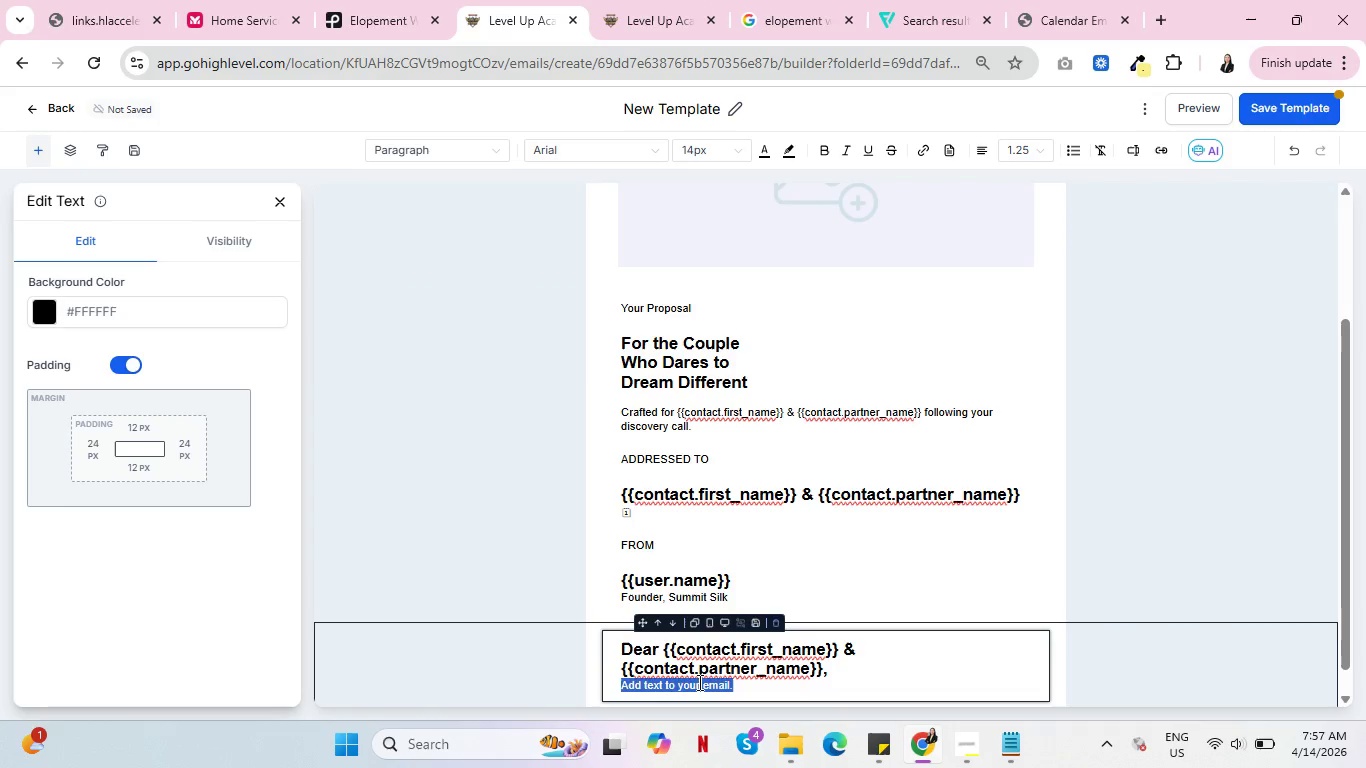 
key(Enter)
 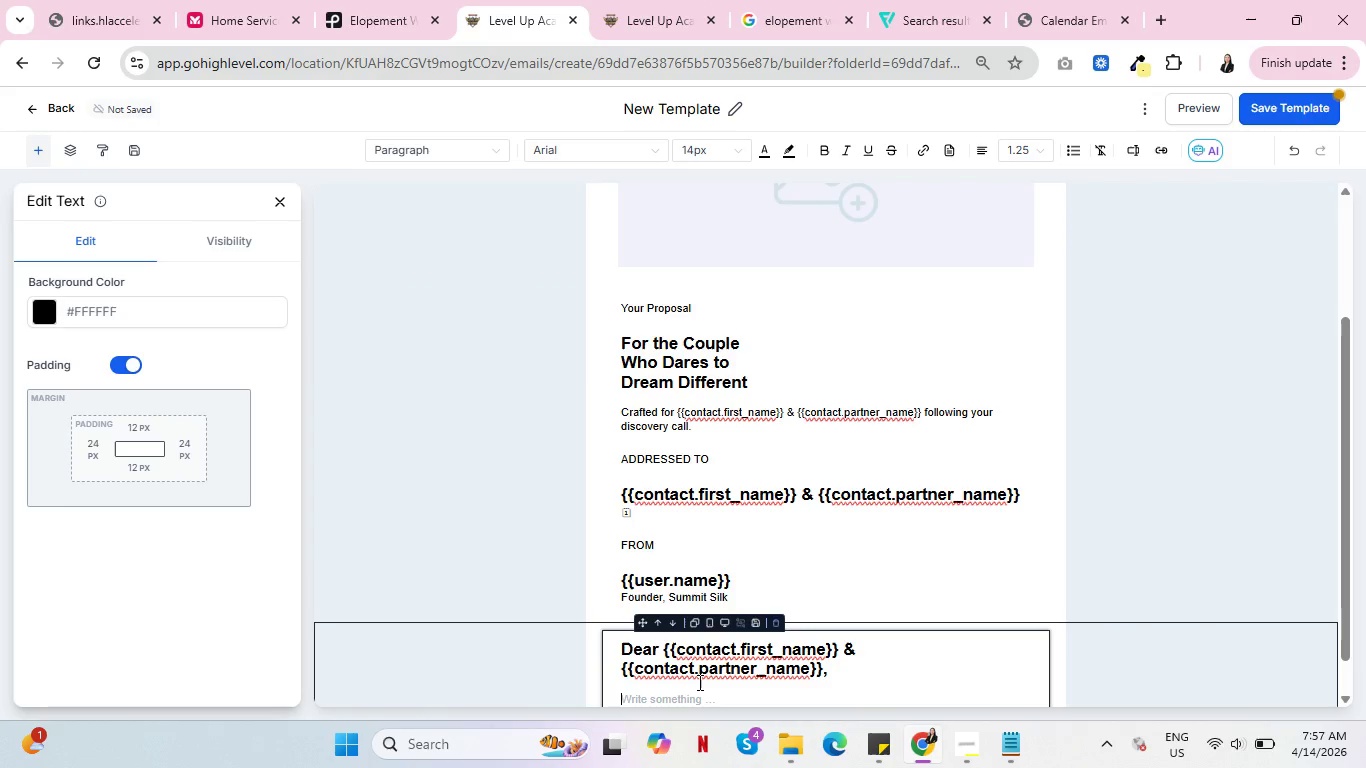 
type(Our Co)
key(Backspace)
key(Backspace)
type(conversation)
 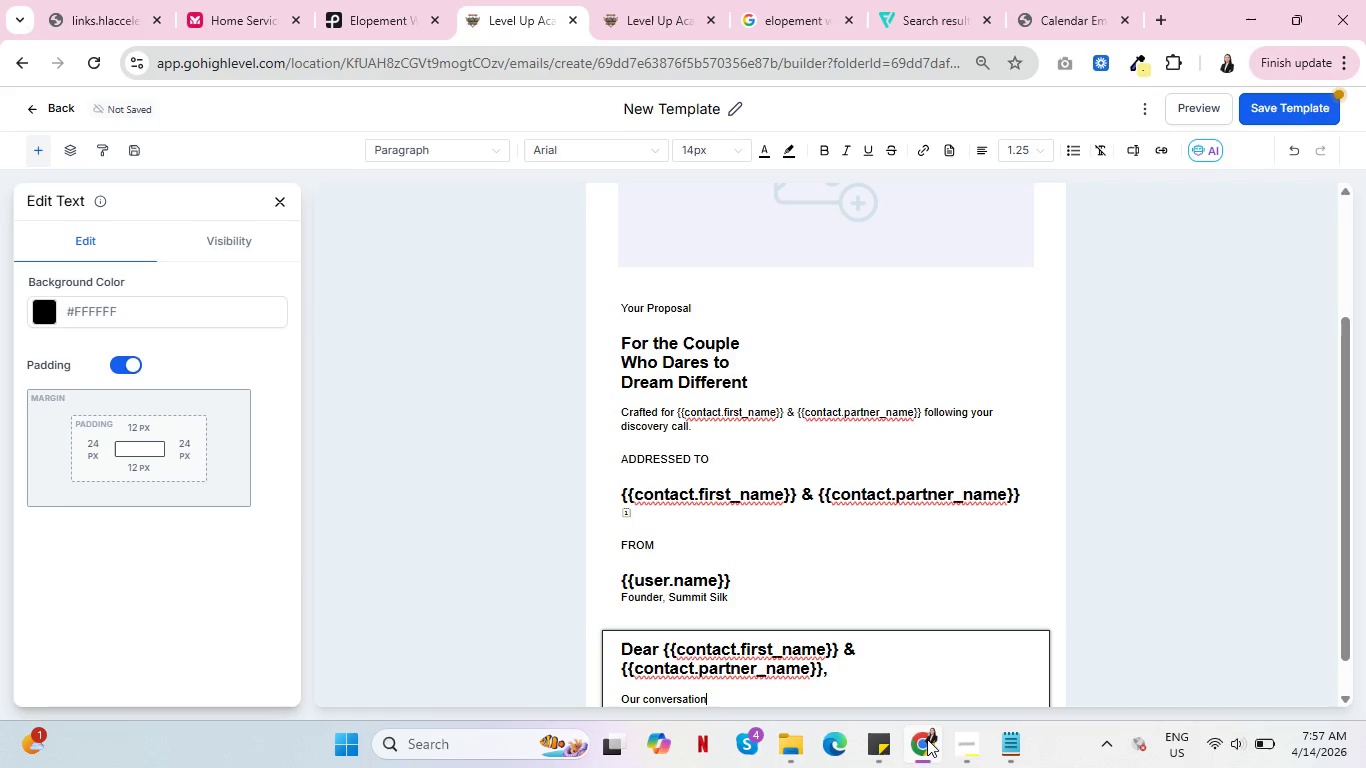 
left_click([964, 751])